 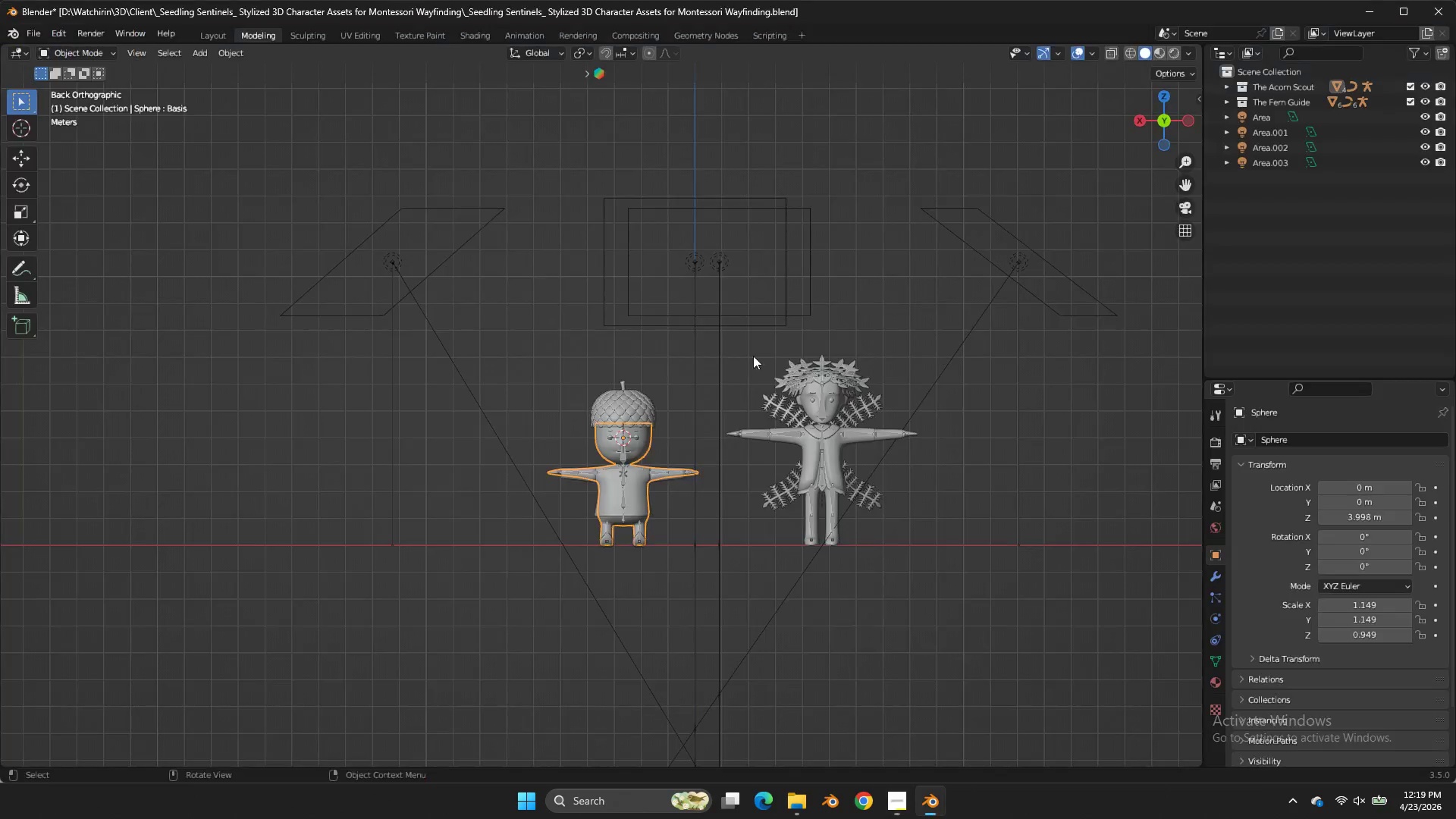 
key(Shift+A)
 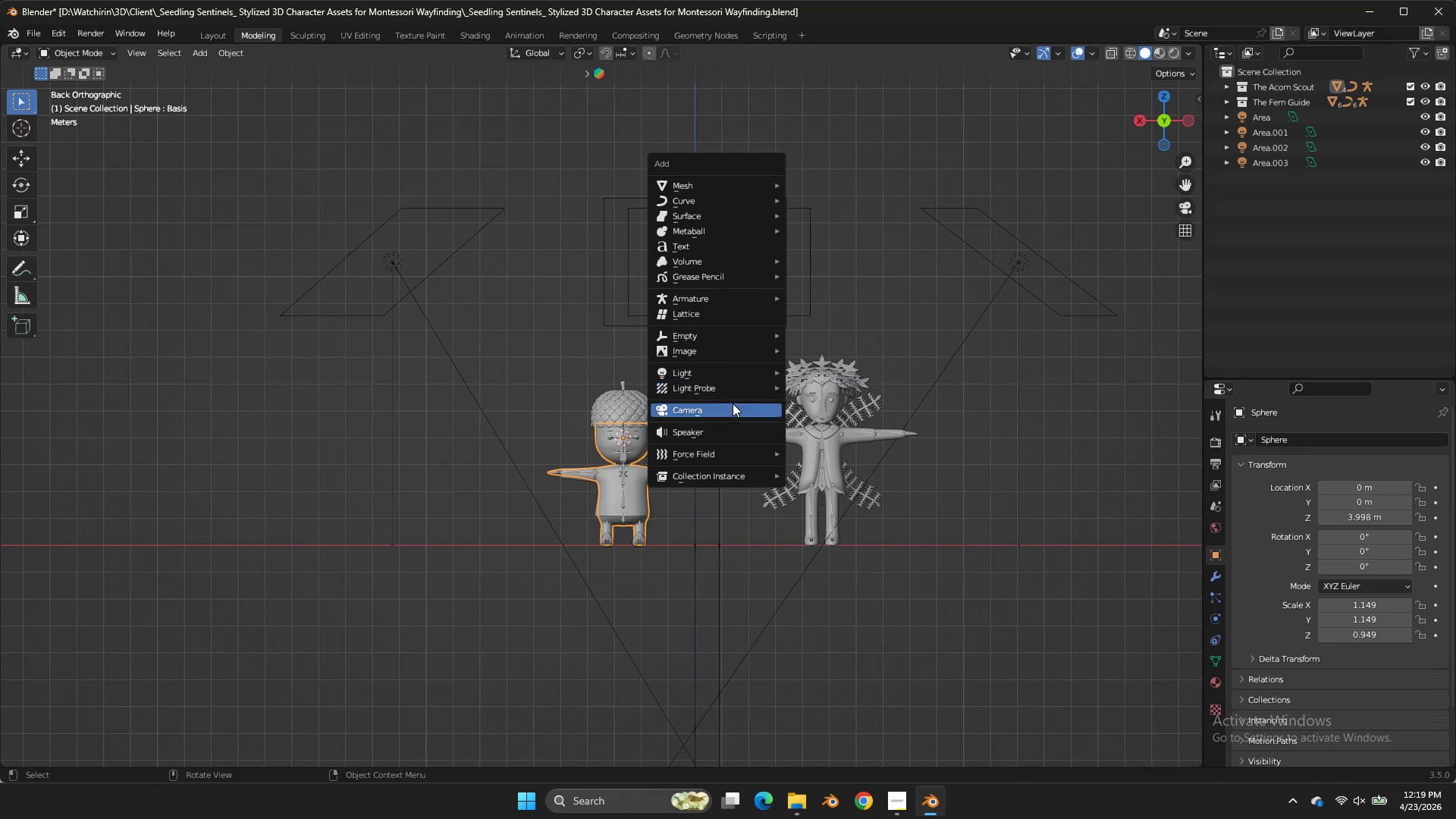 
left_click([727, 409])
 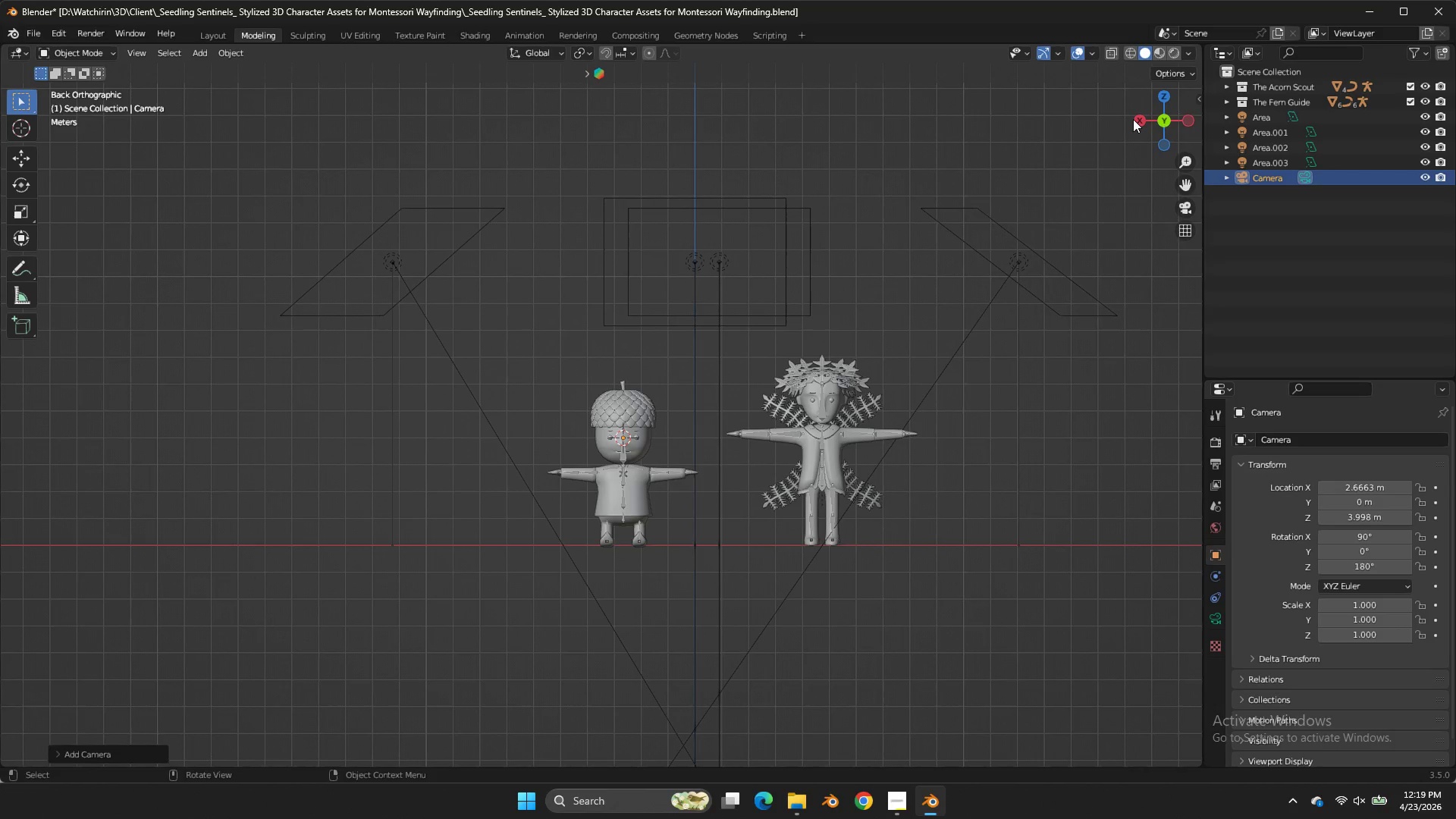 
left_click([1133, 118])
 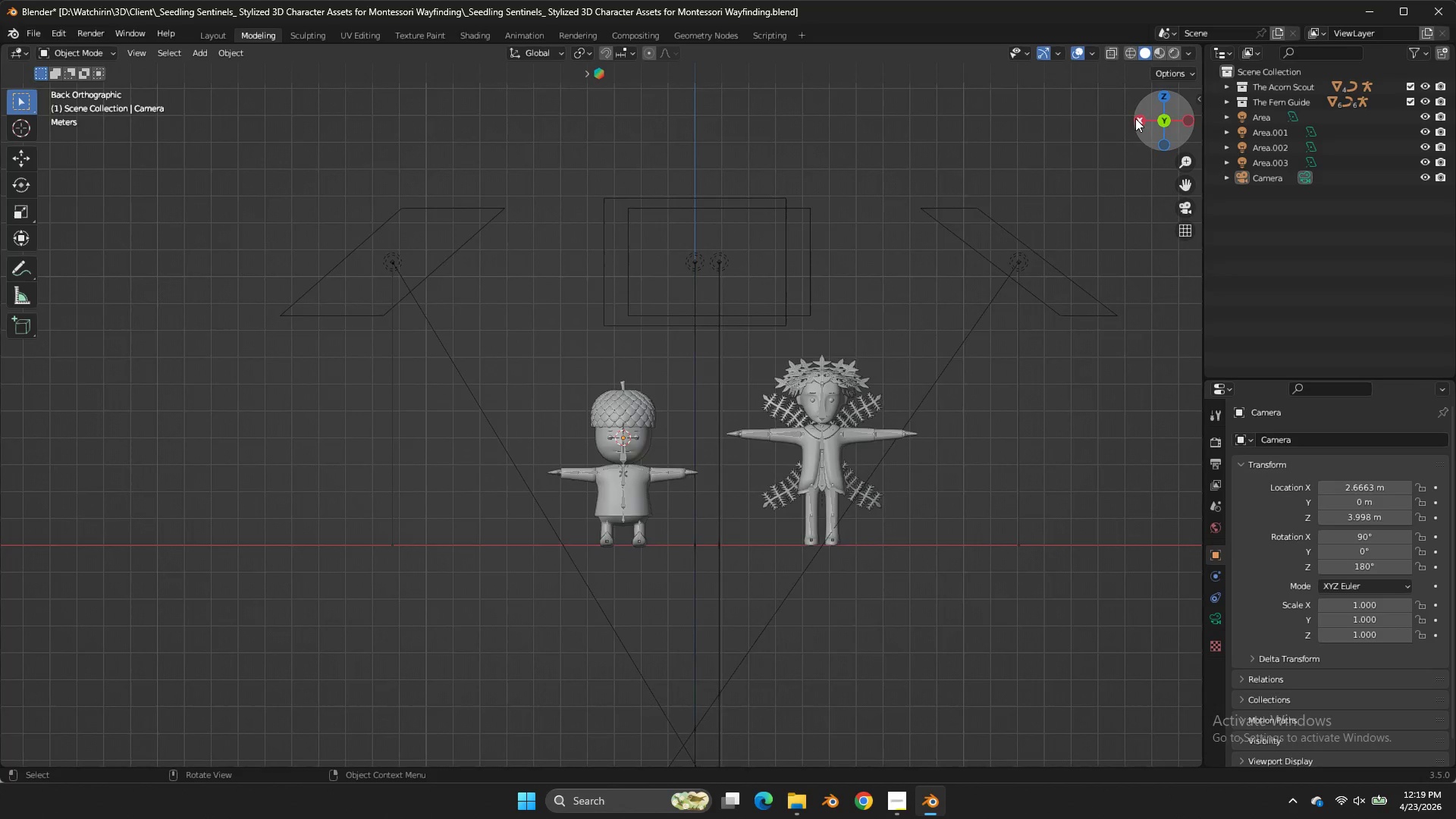 
double_click([1135, 118])
 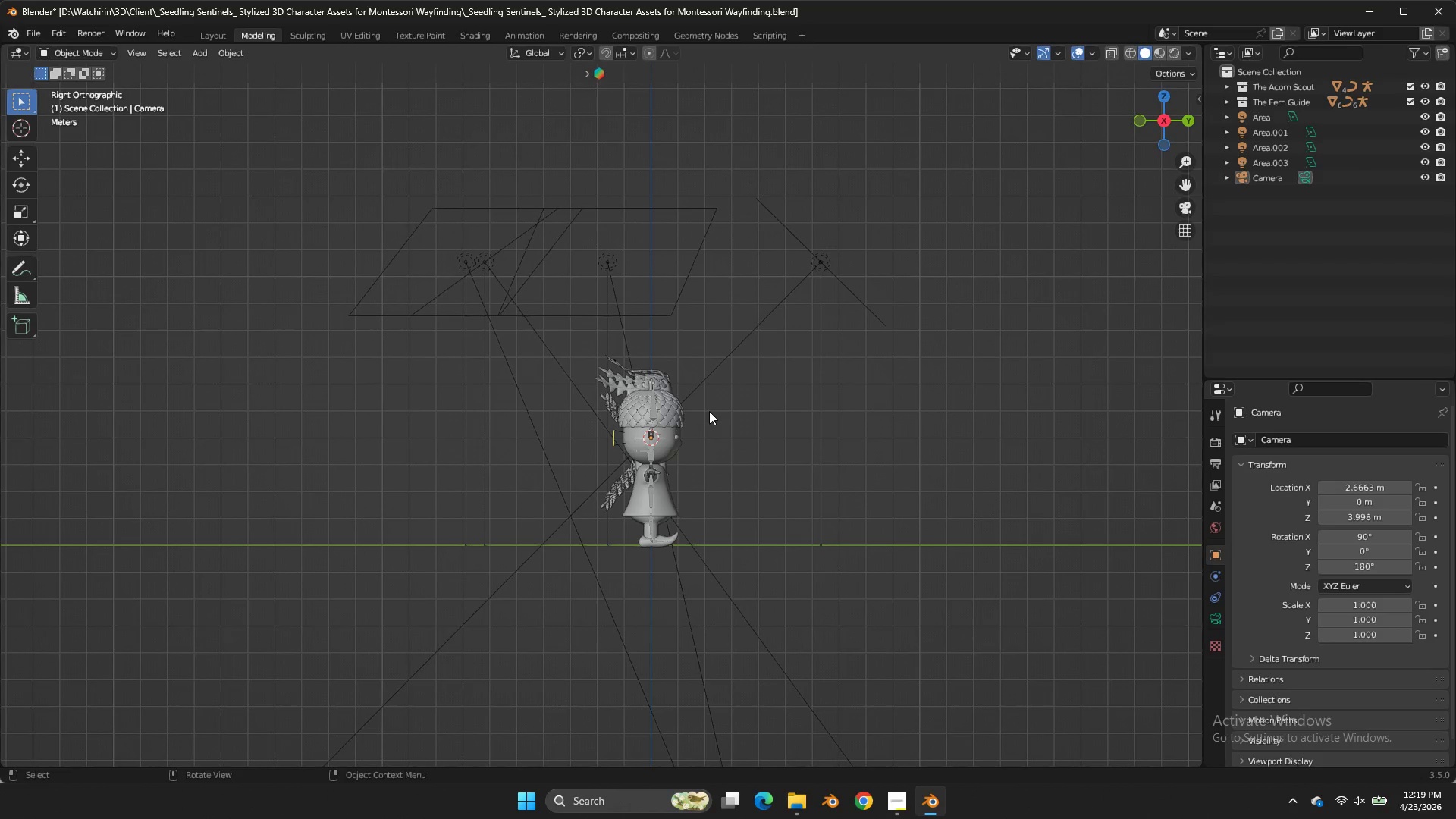 
triple_click([1135, 118])
 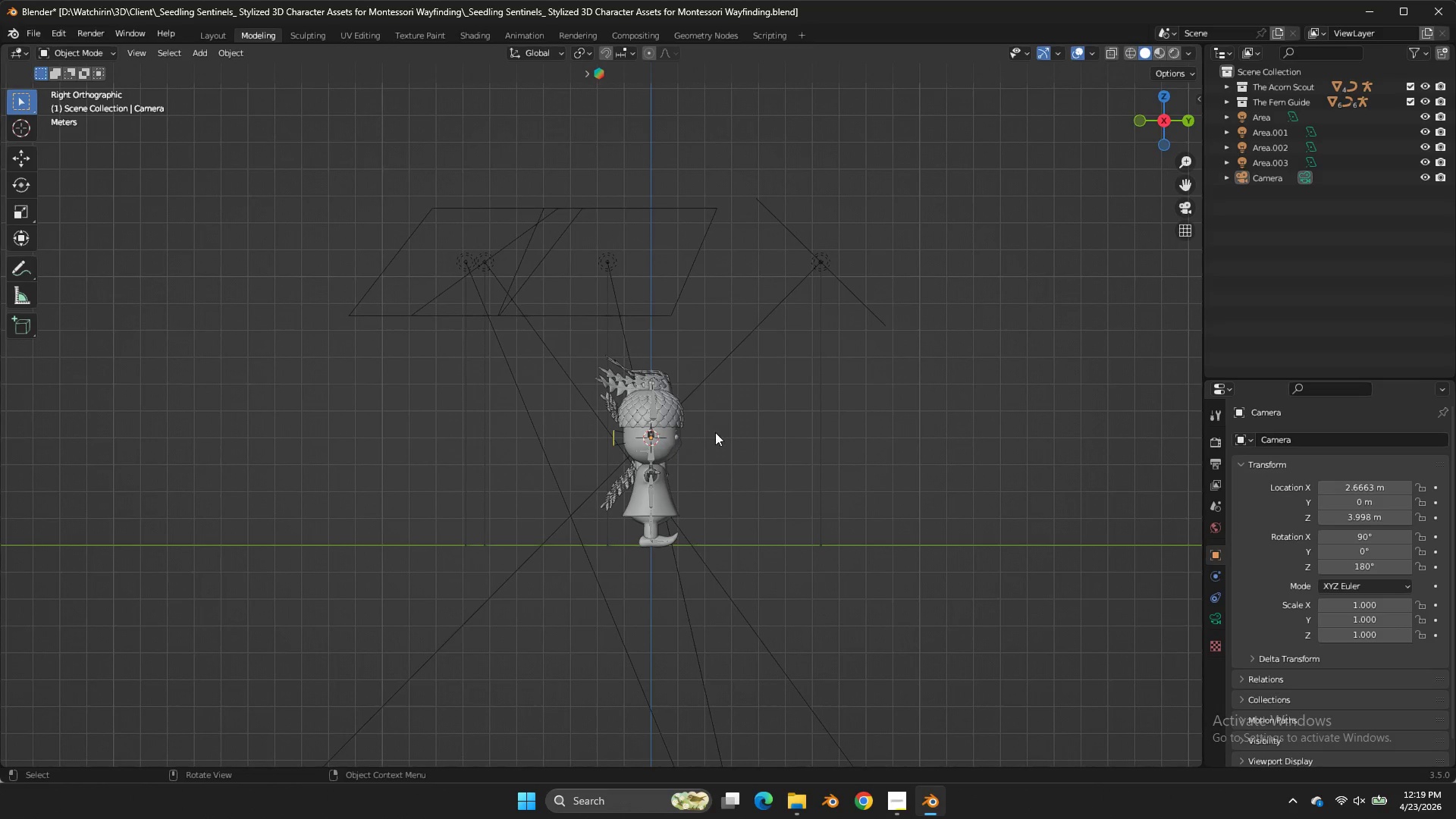 
key(G)
 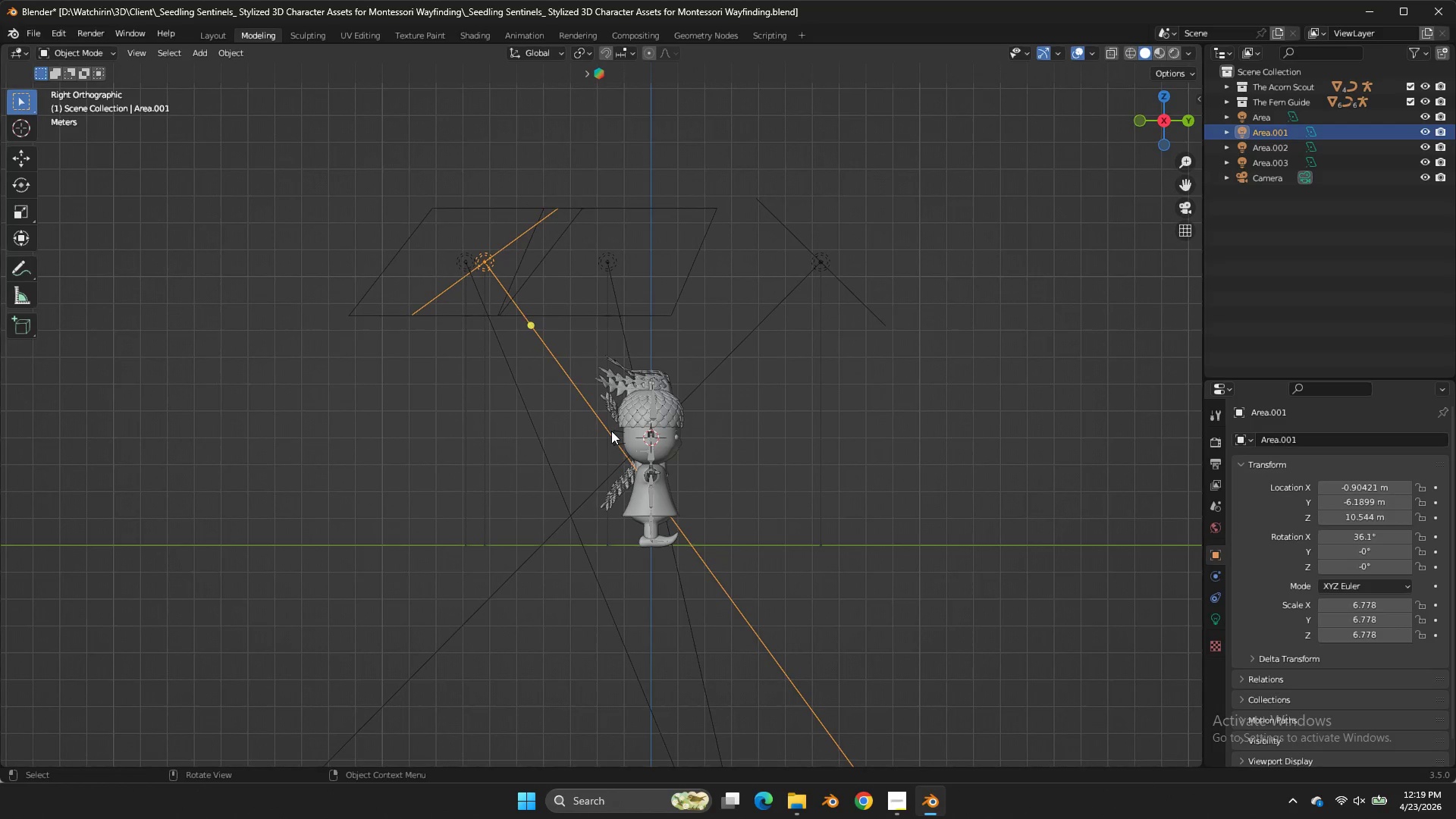 
triple_click([611, 432])
 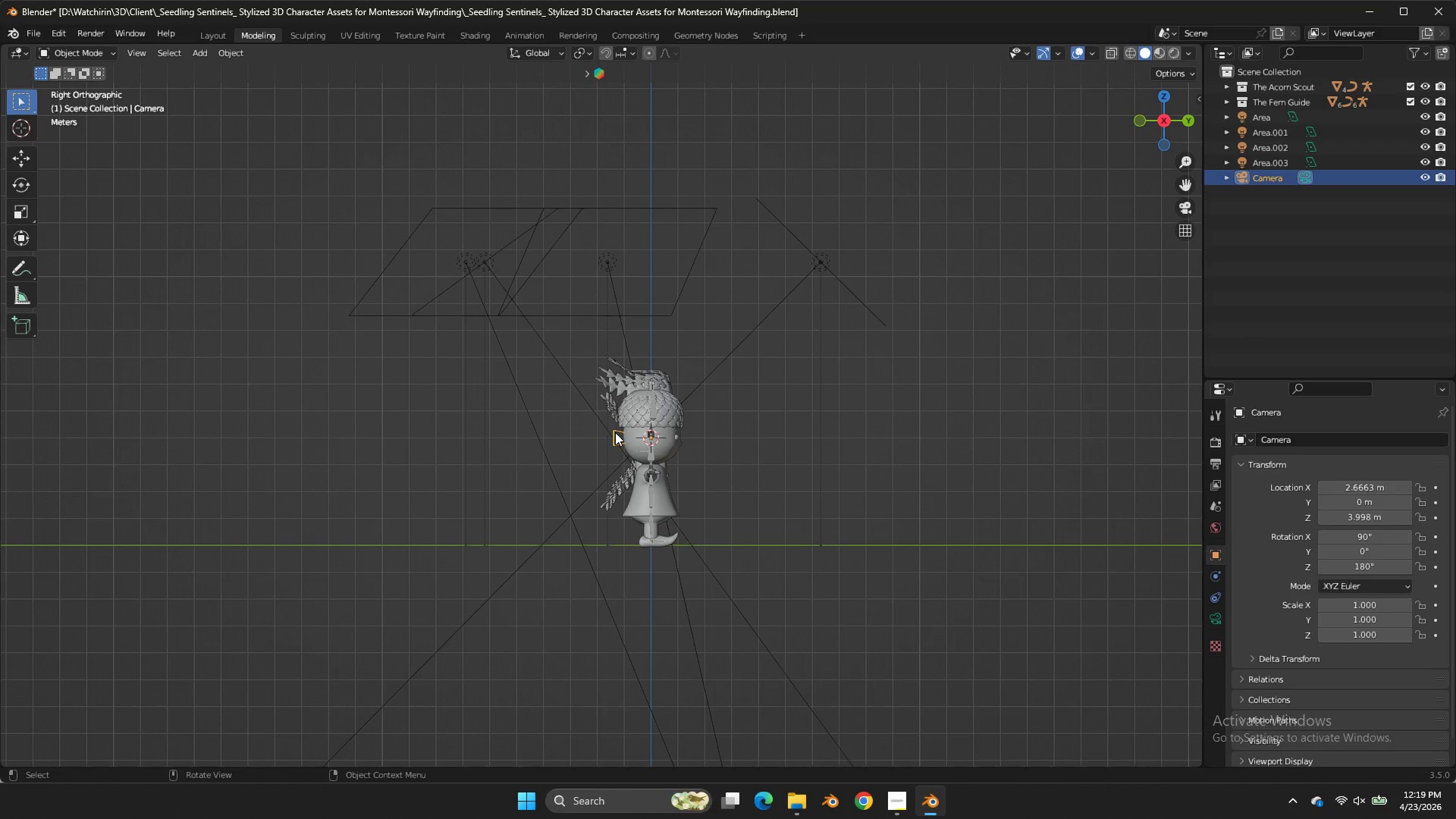 
double_click([611, 432])
 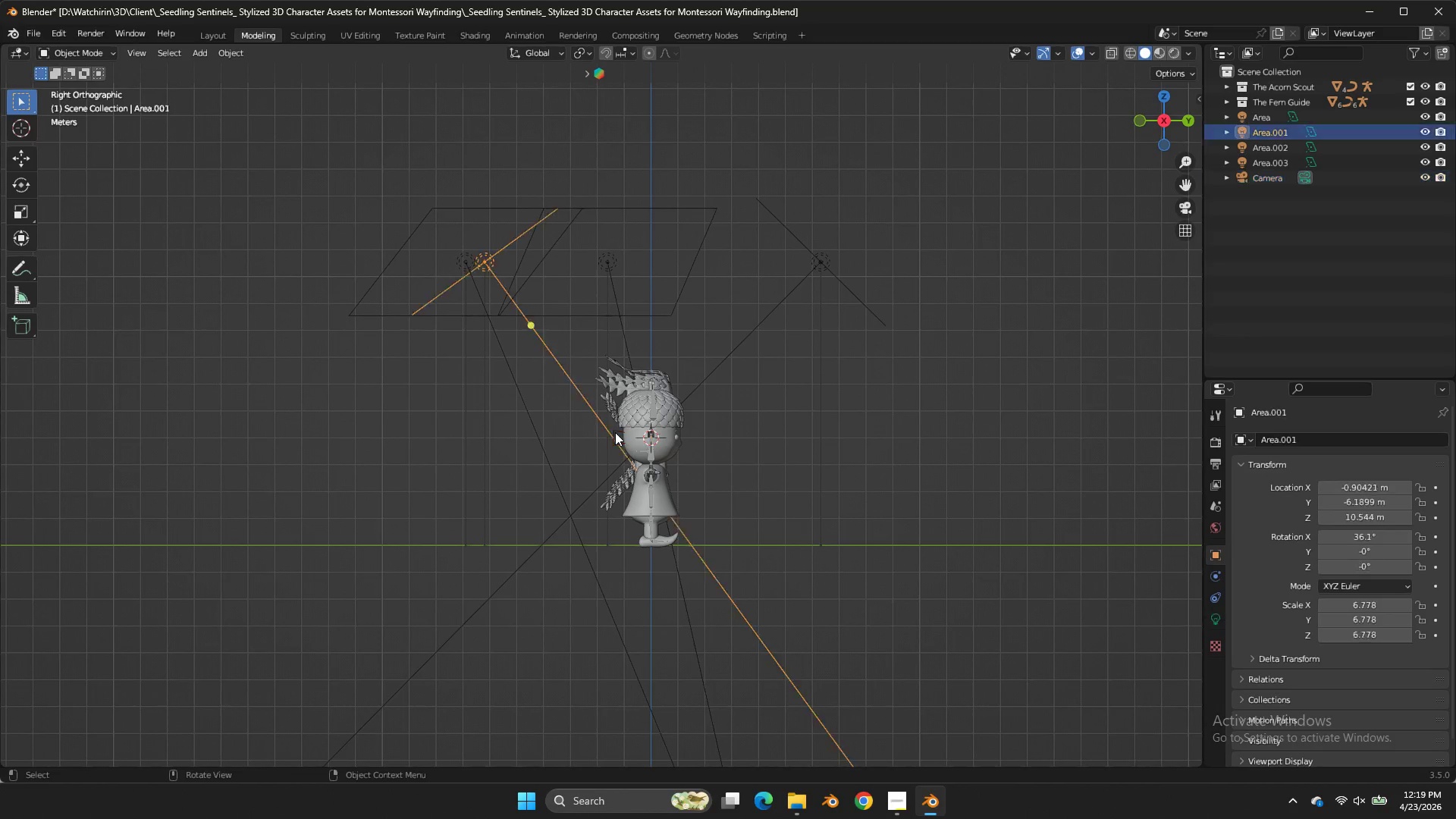 
triple_click([615, 432])
 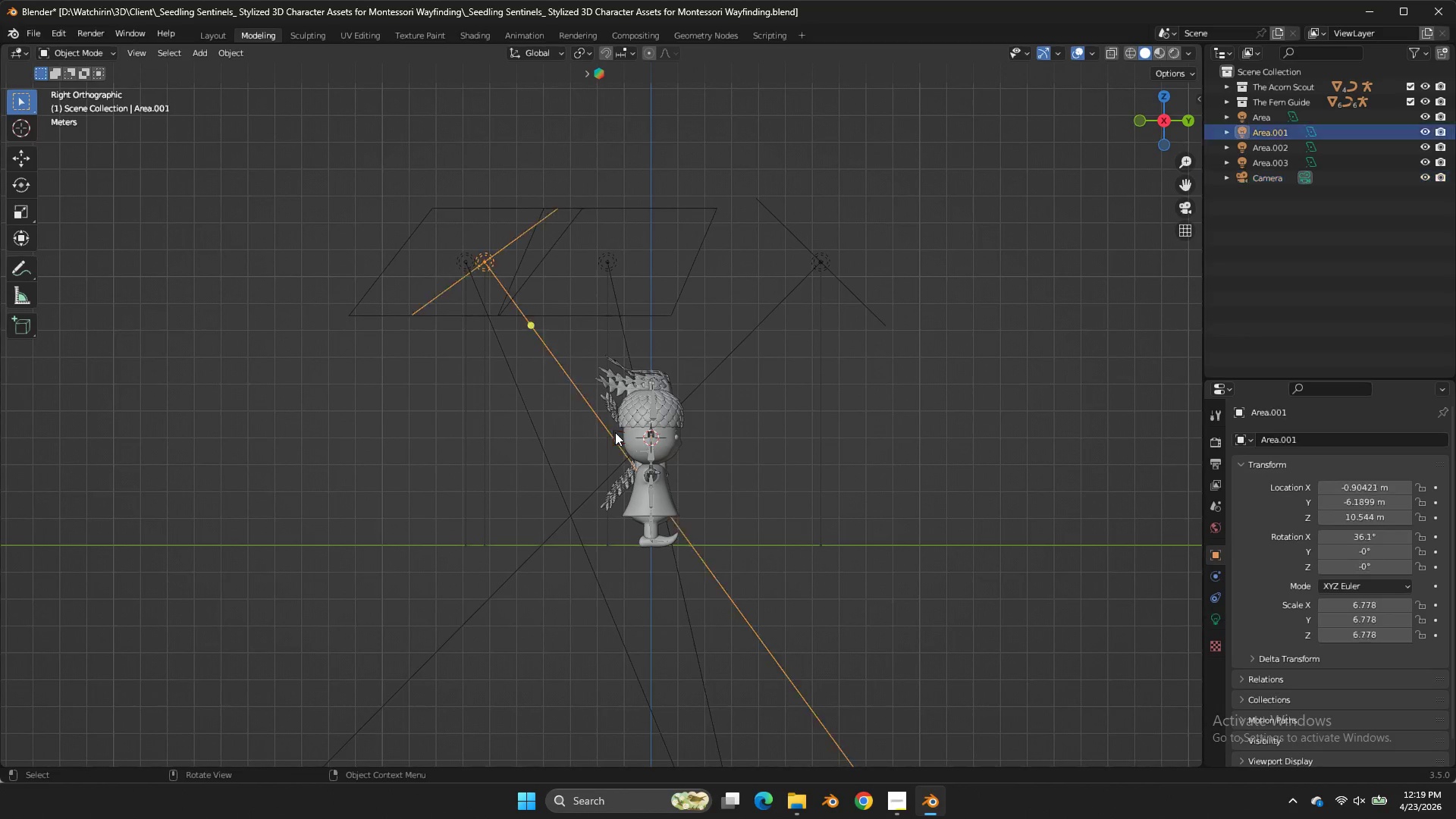 
triple_click([615, 432])
 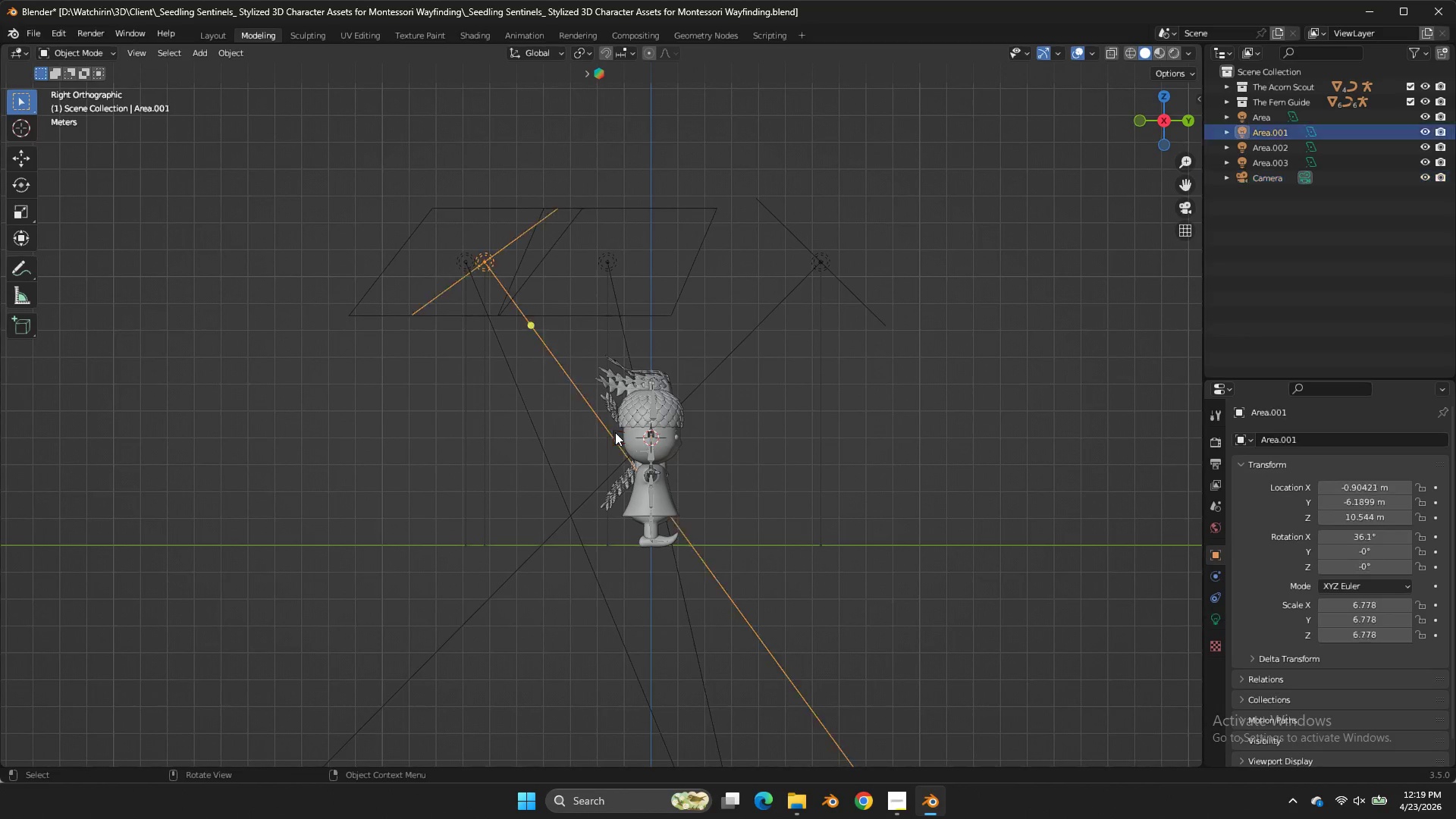 
triple_click([615, 432])
 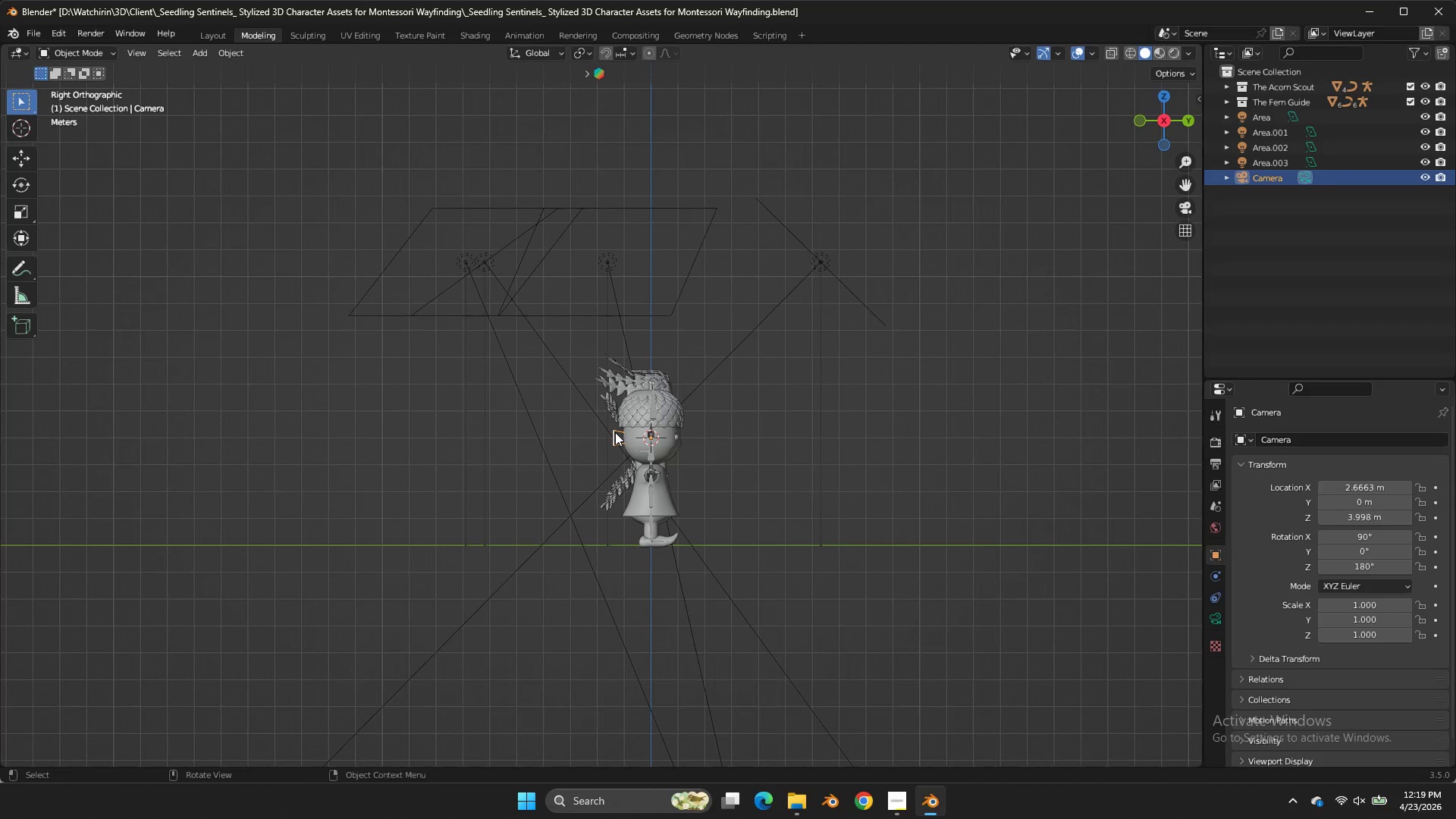 
key(G)
 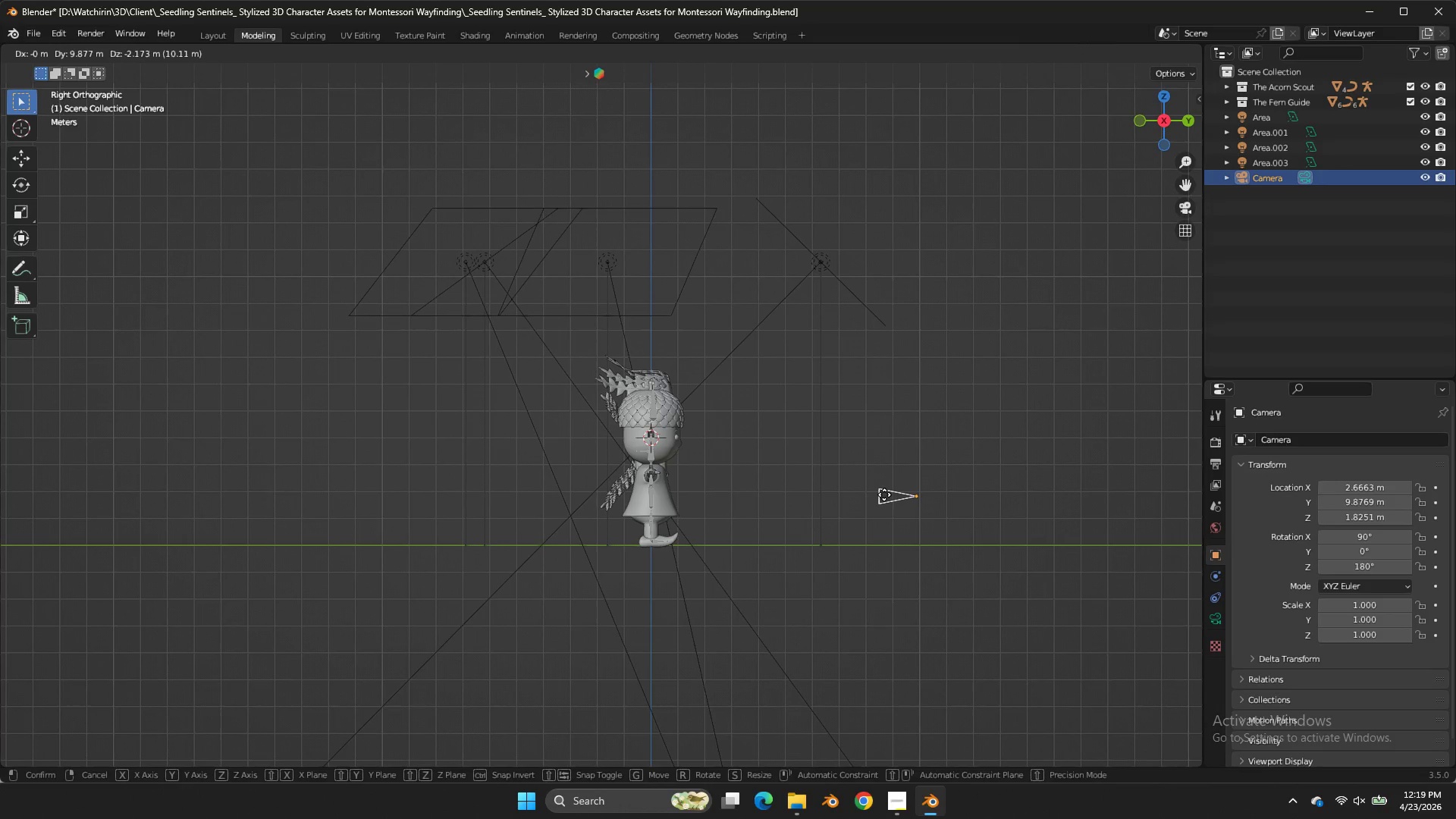 
double_click([884, 494])
 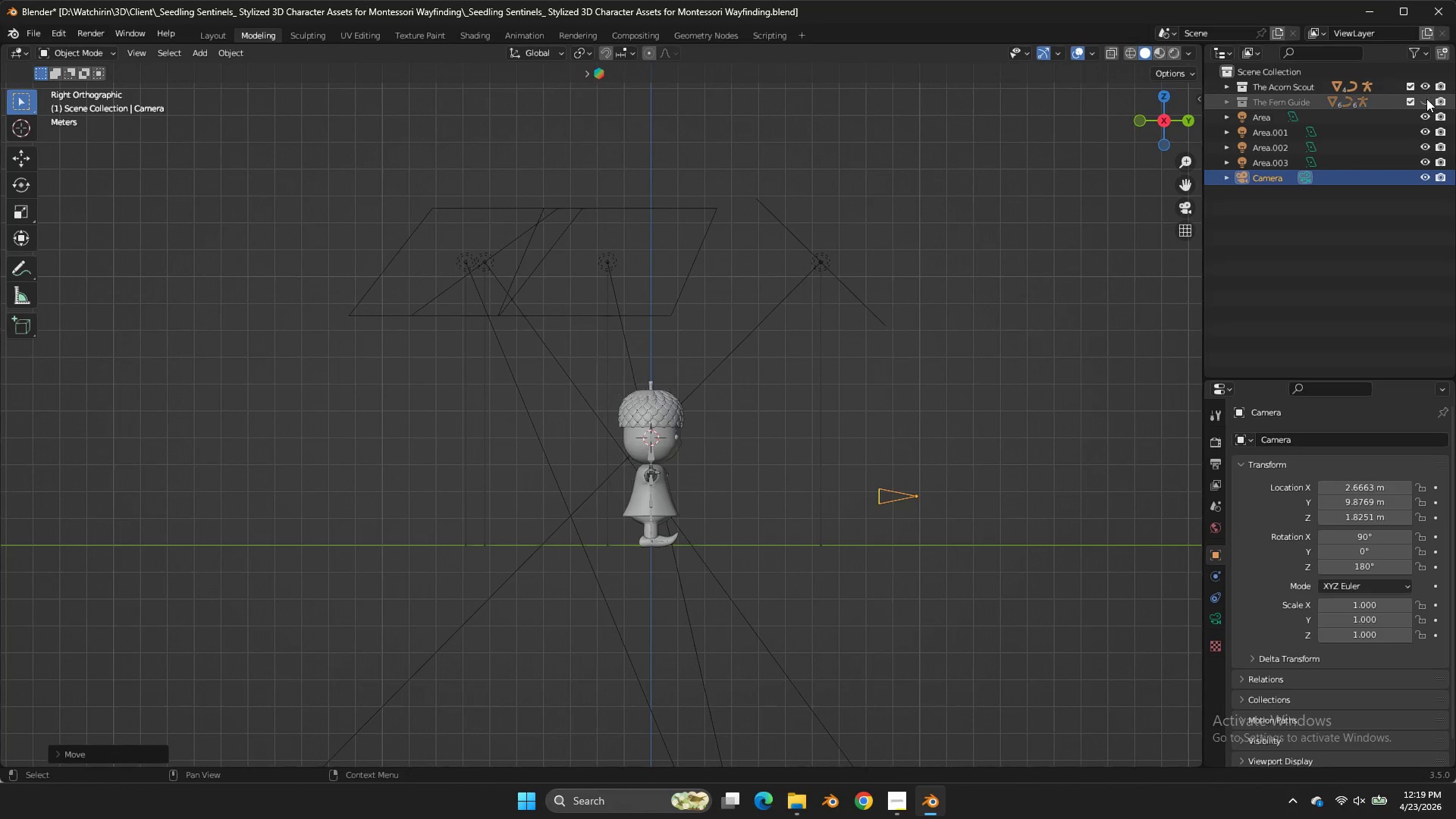 
double_click([1426, 99])
 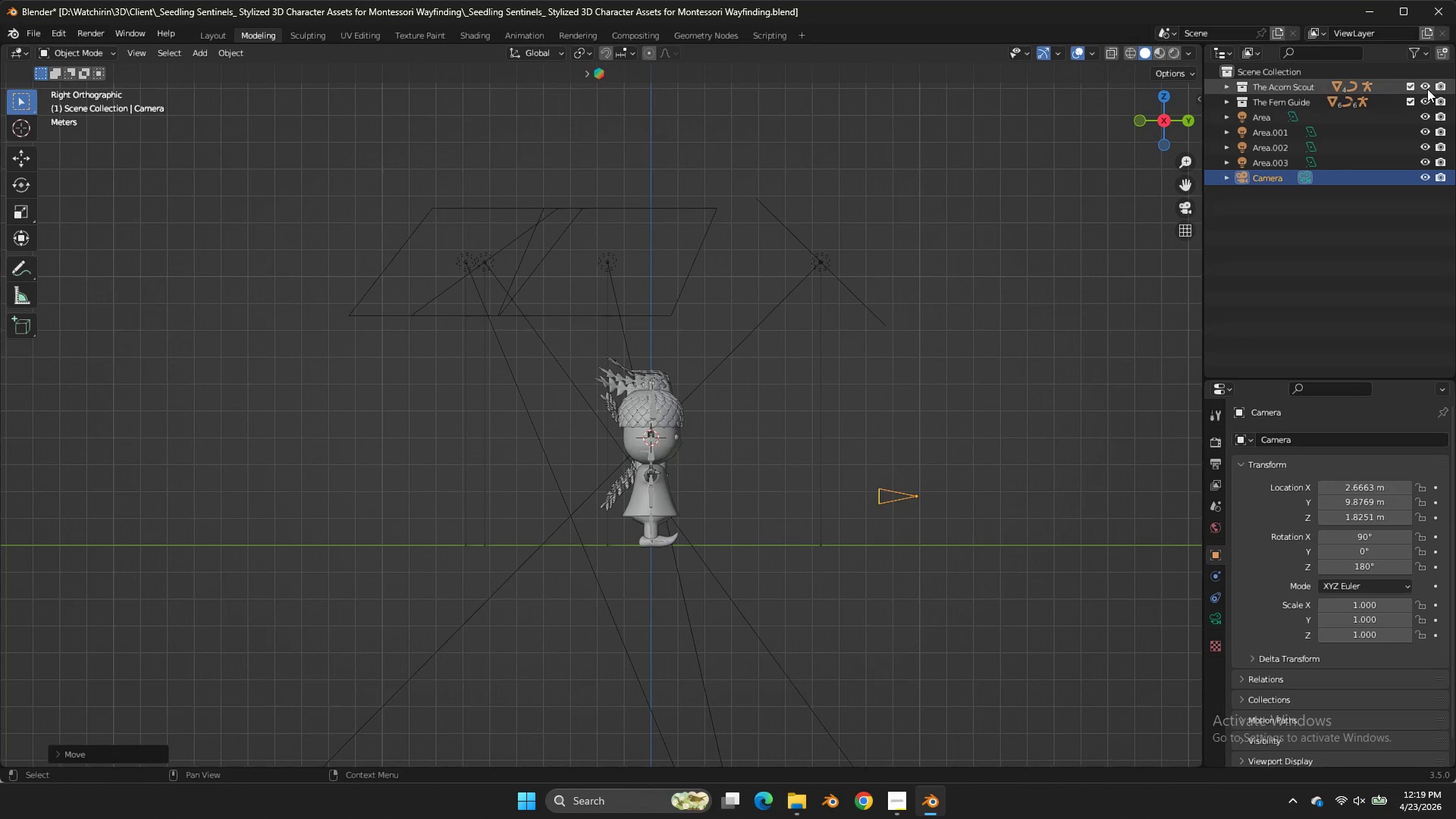 
left_click([1427, 89])
 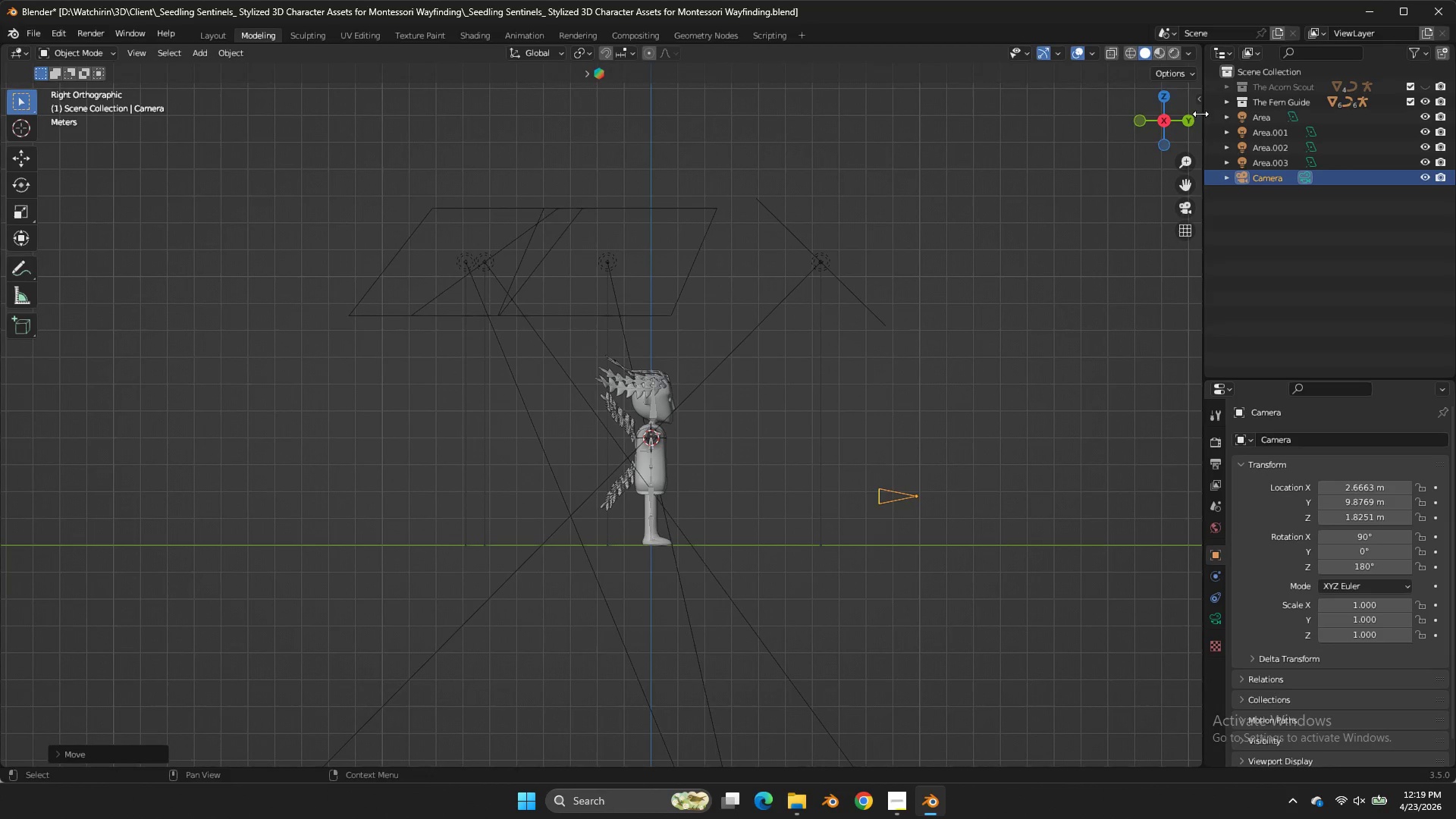 
double_click([1190, 121])
 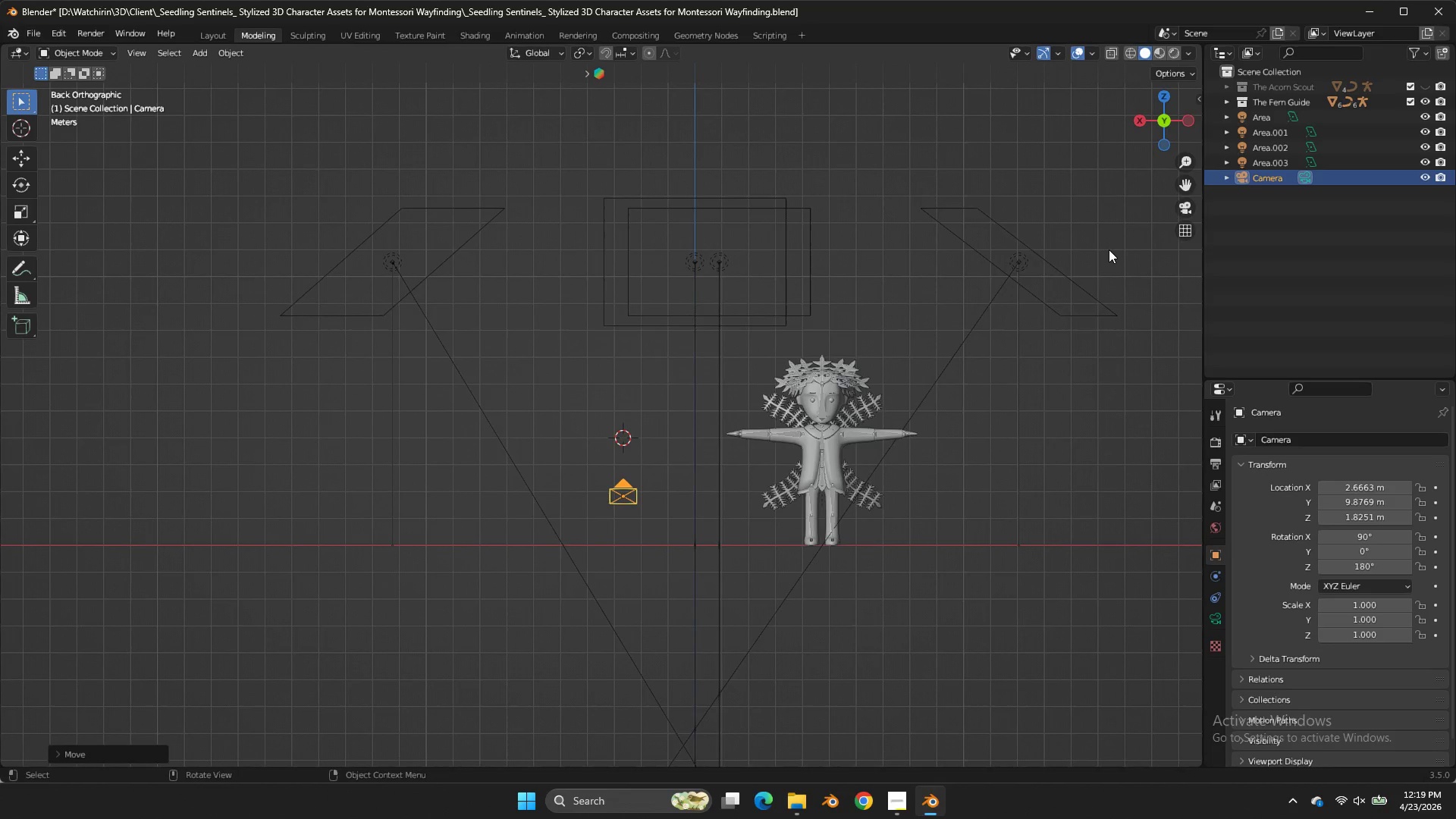 
key(A)
 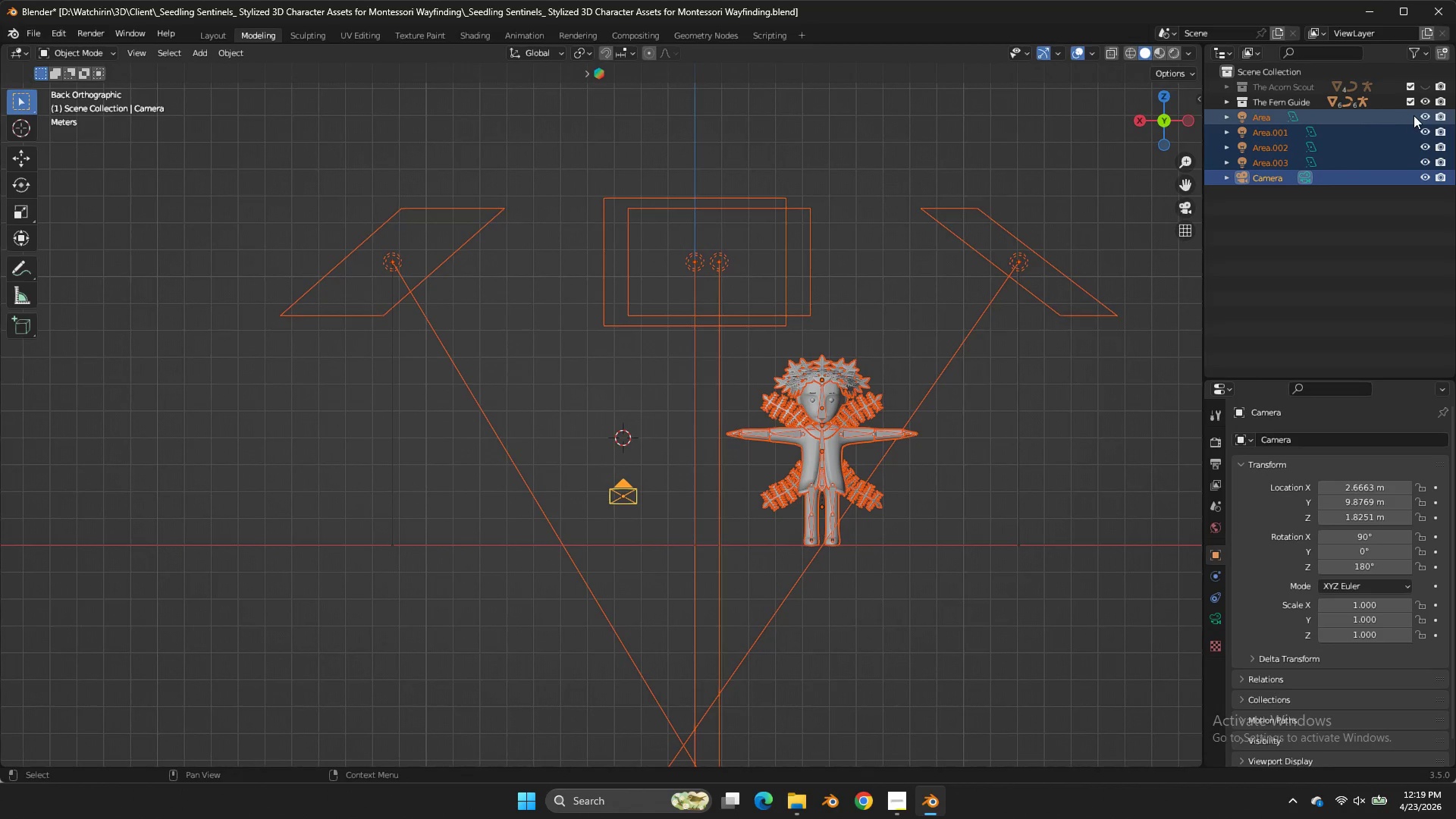 
left_click_drag(start_coordinate=[1423, 112], to_coordinate=[1430, 195])
 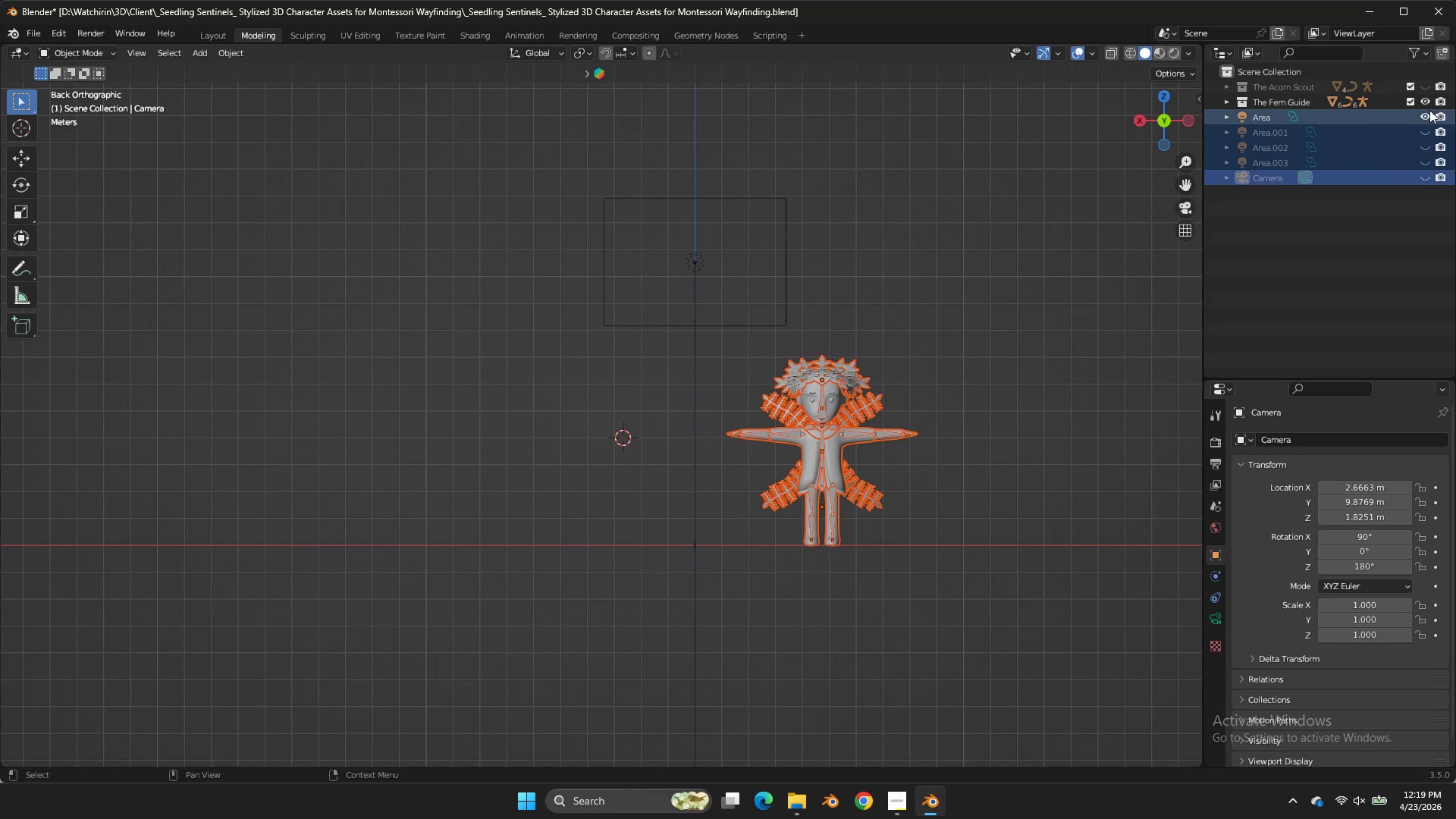 
double_click([1430, 195])
 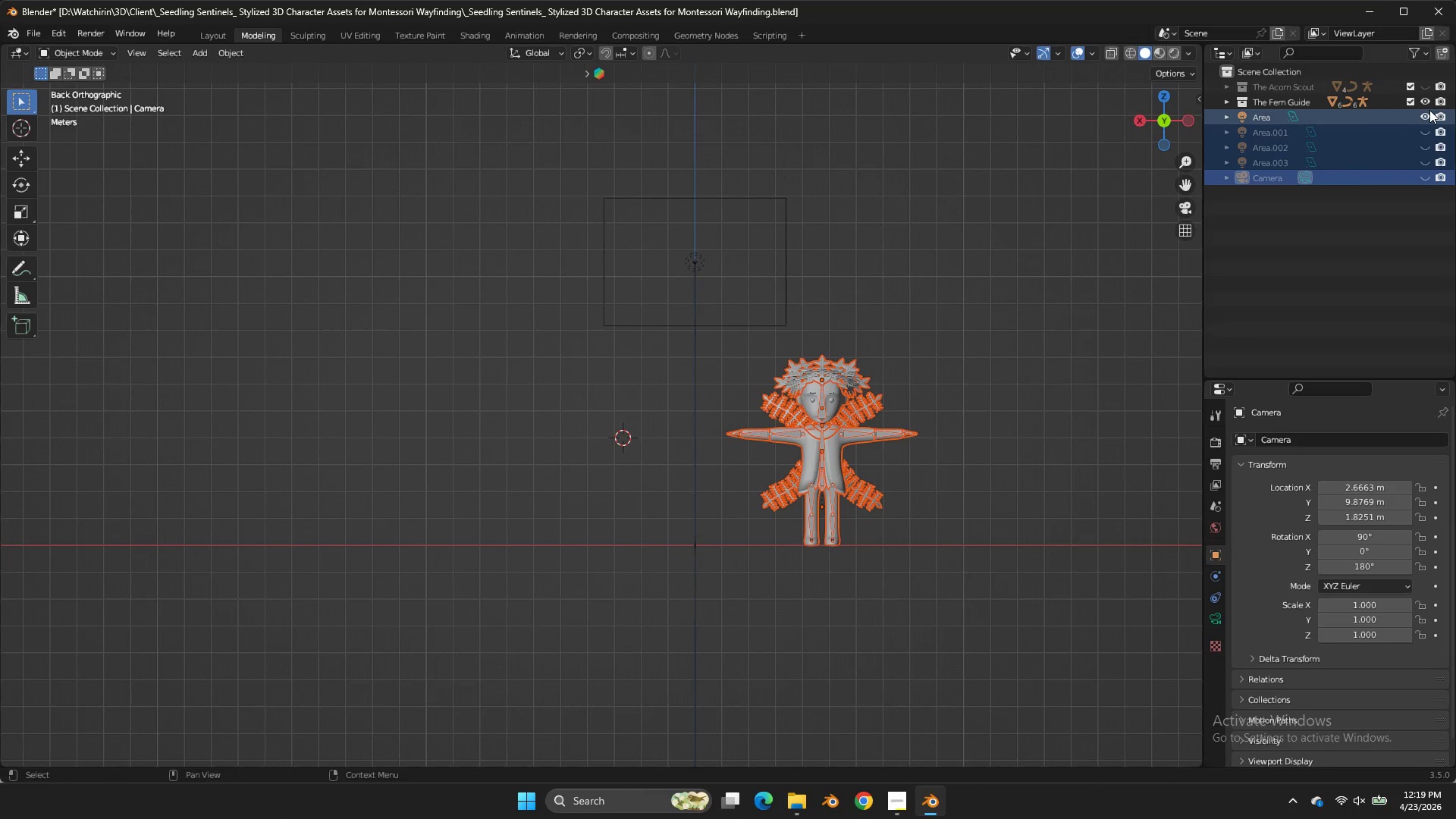 
left_click([1429, 111])
 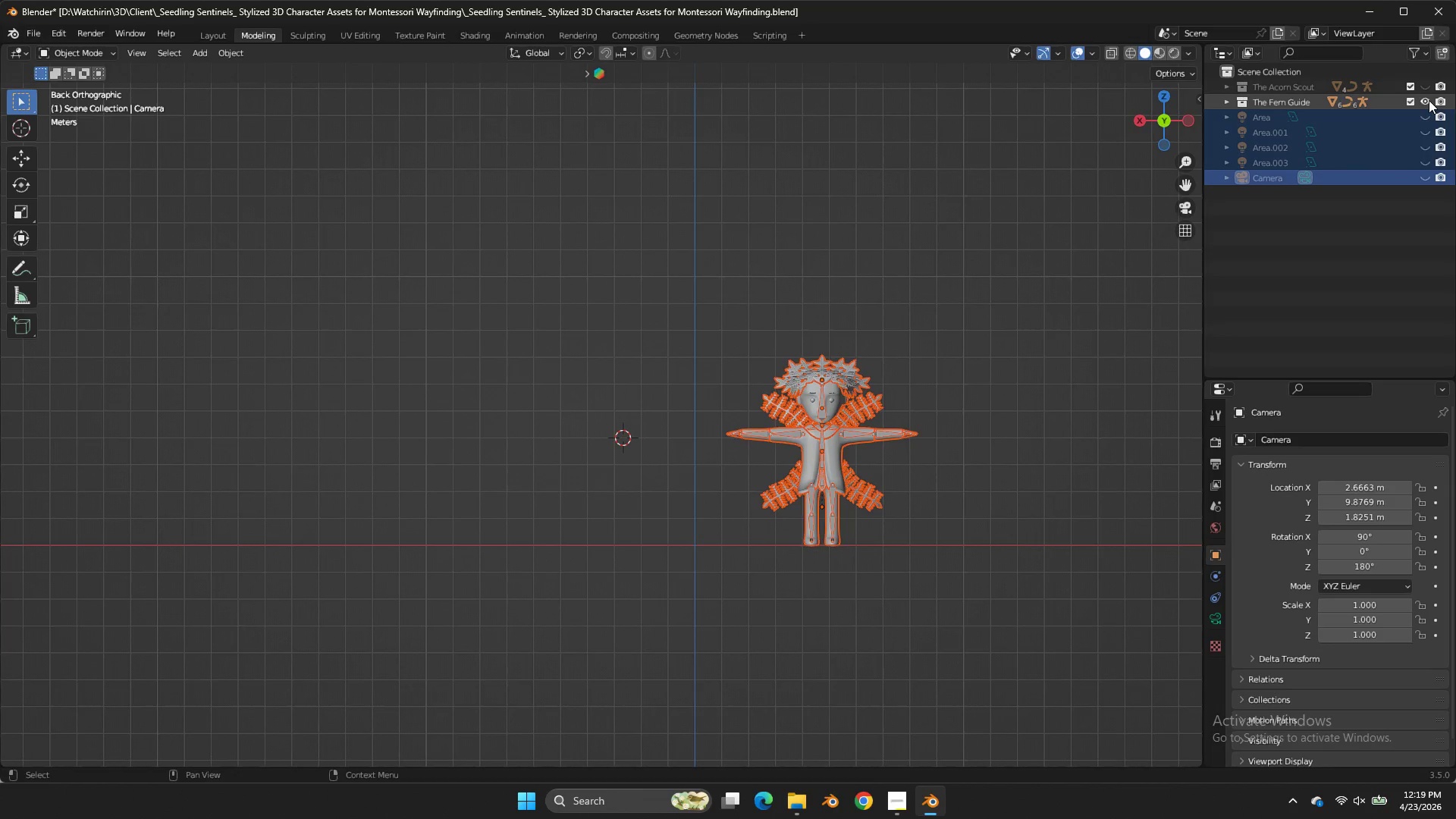 
double_click([1429, 100])
 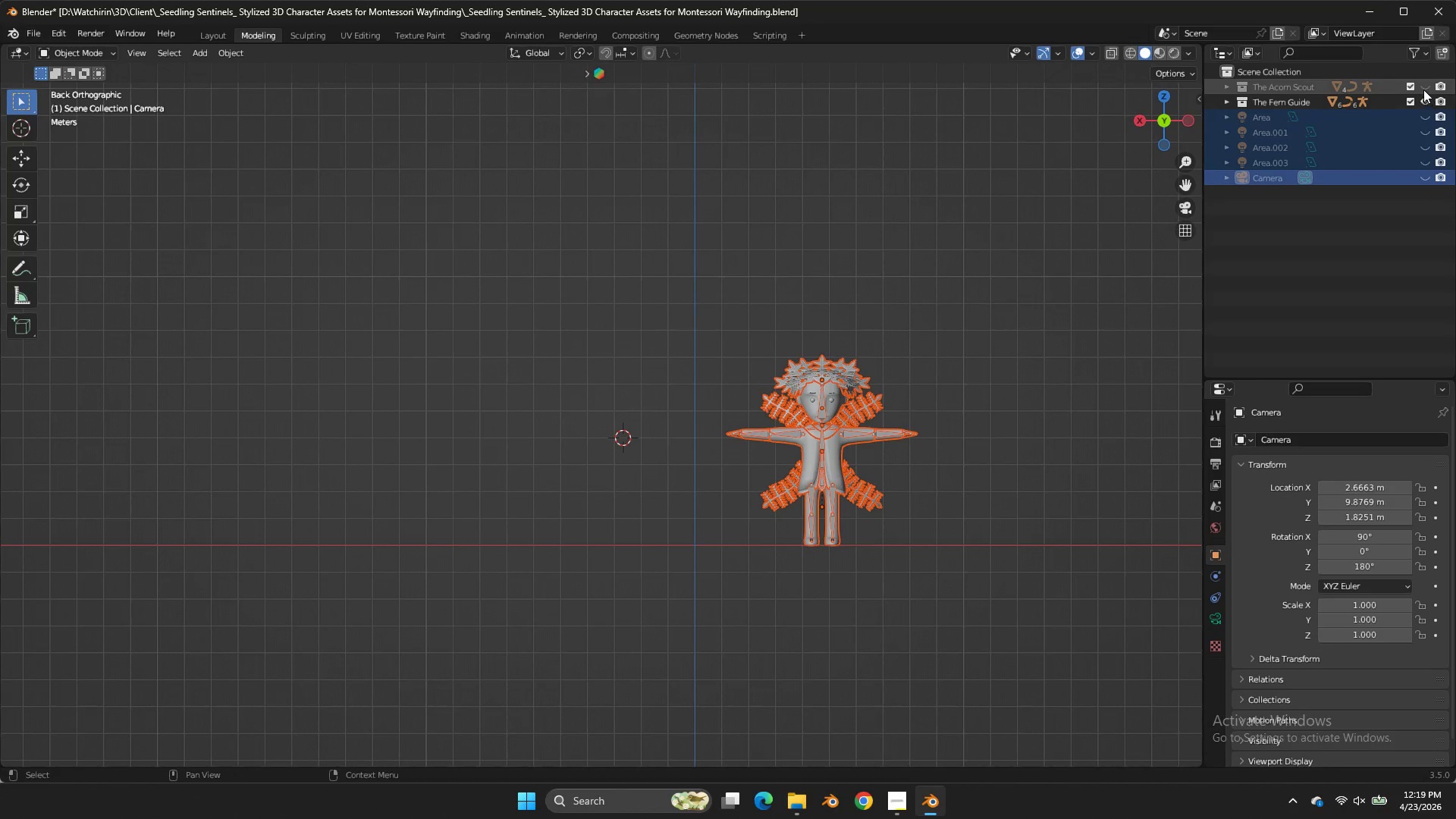 
left_click([1423, 89])
 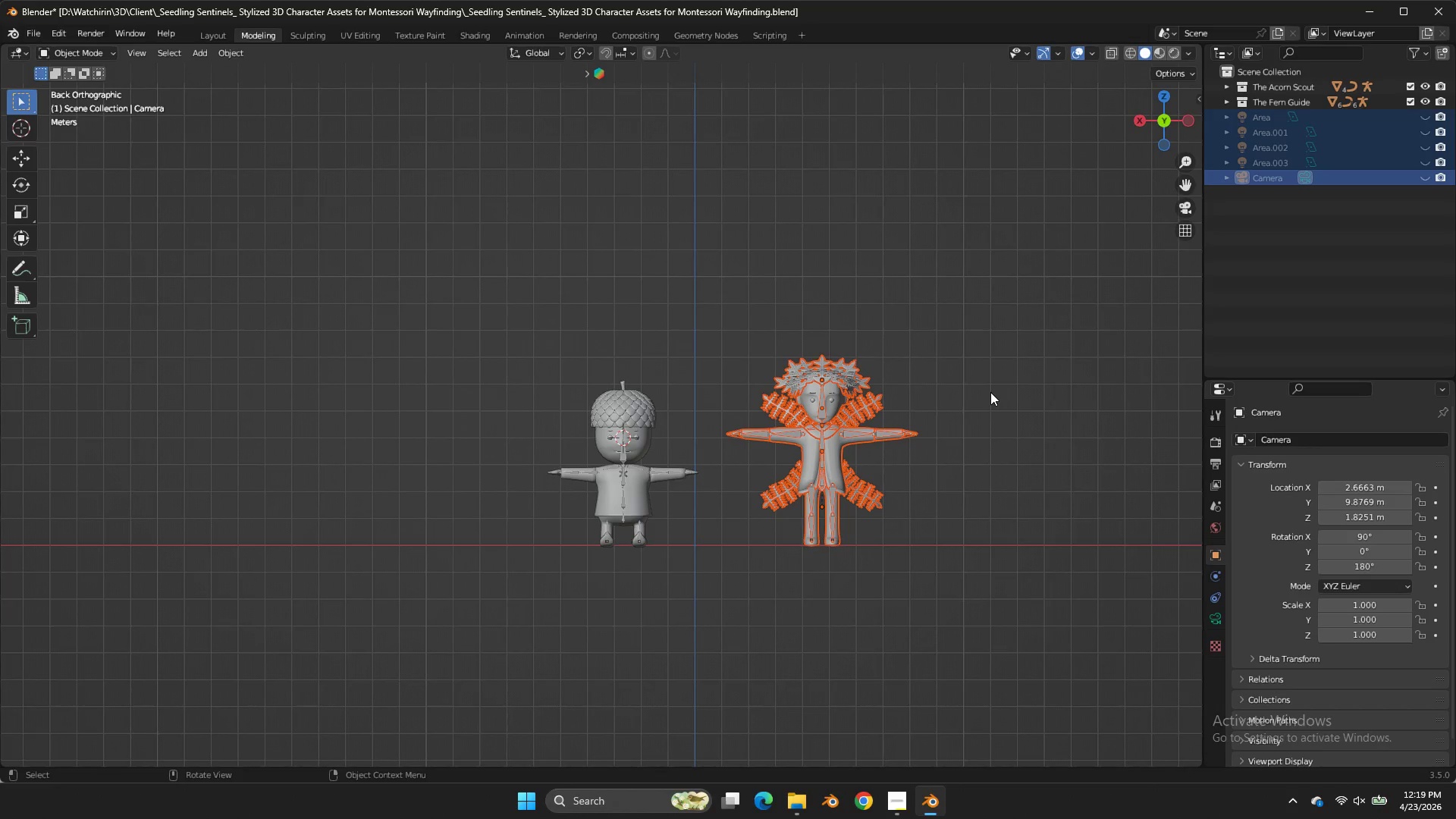 
type(gx)
 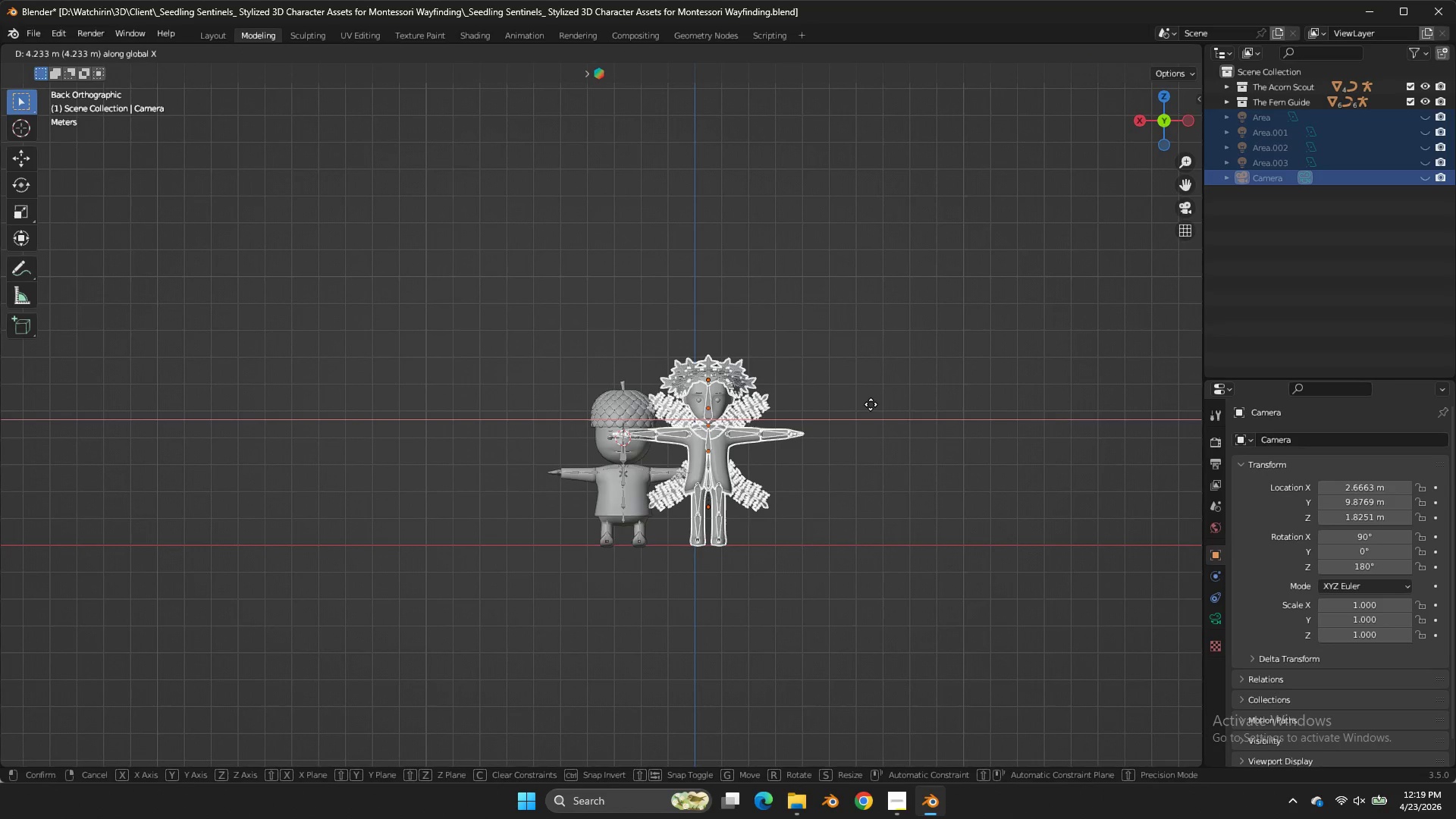 
hold_key(key=ShiftLeft, duration=2.23)
left_click([785, 399])
 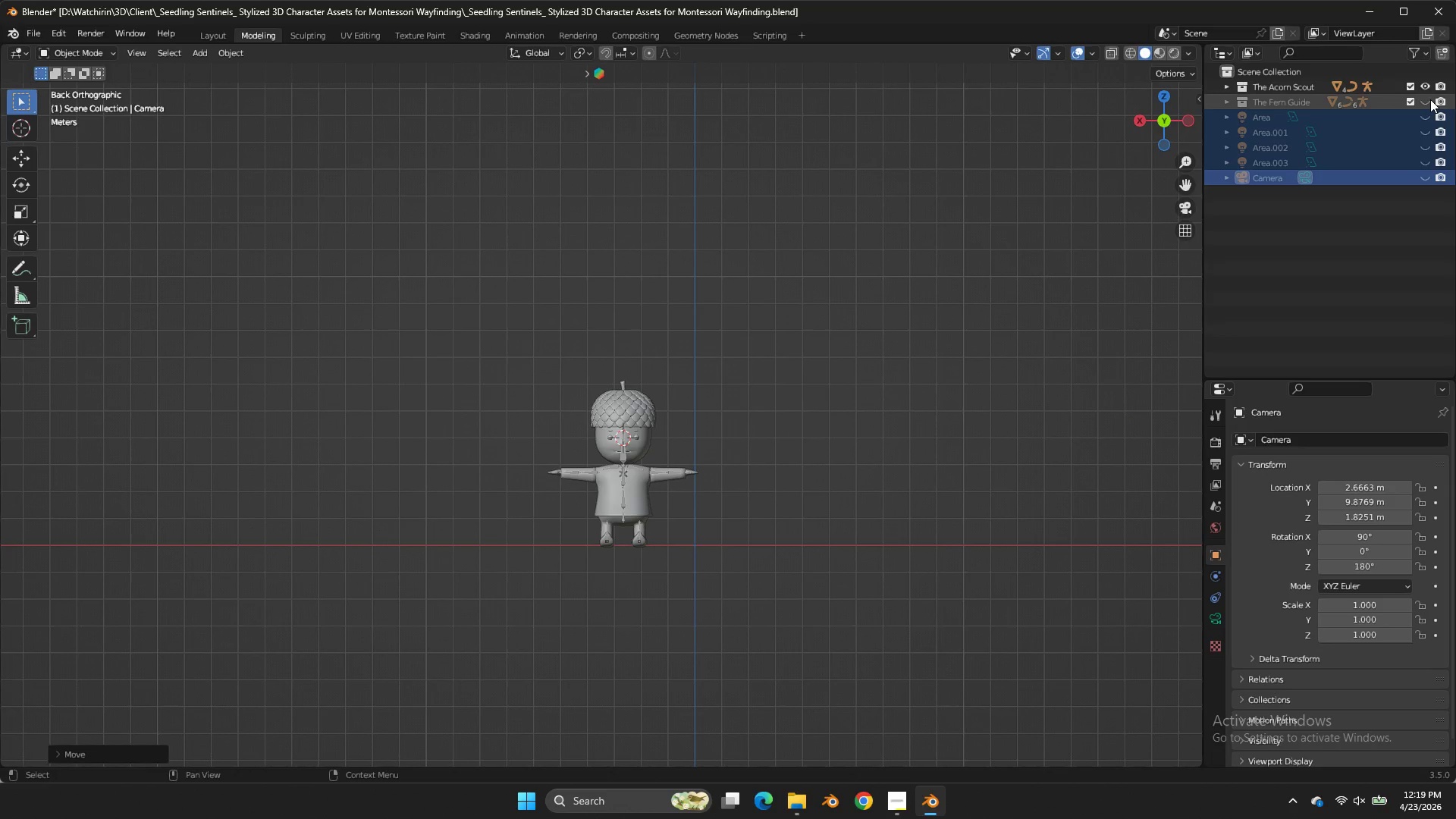 
double_click([1428, 87])
 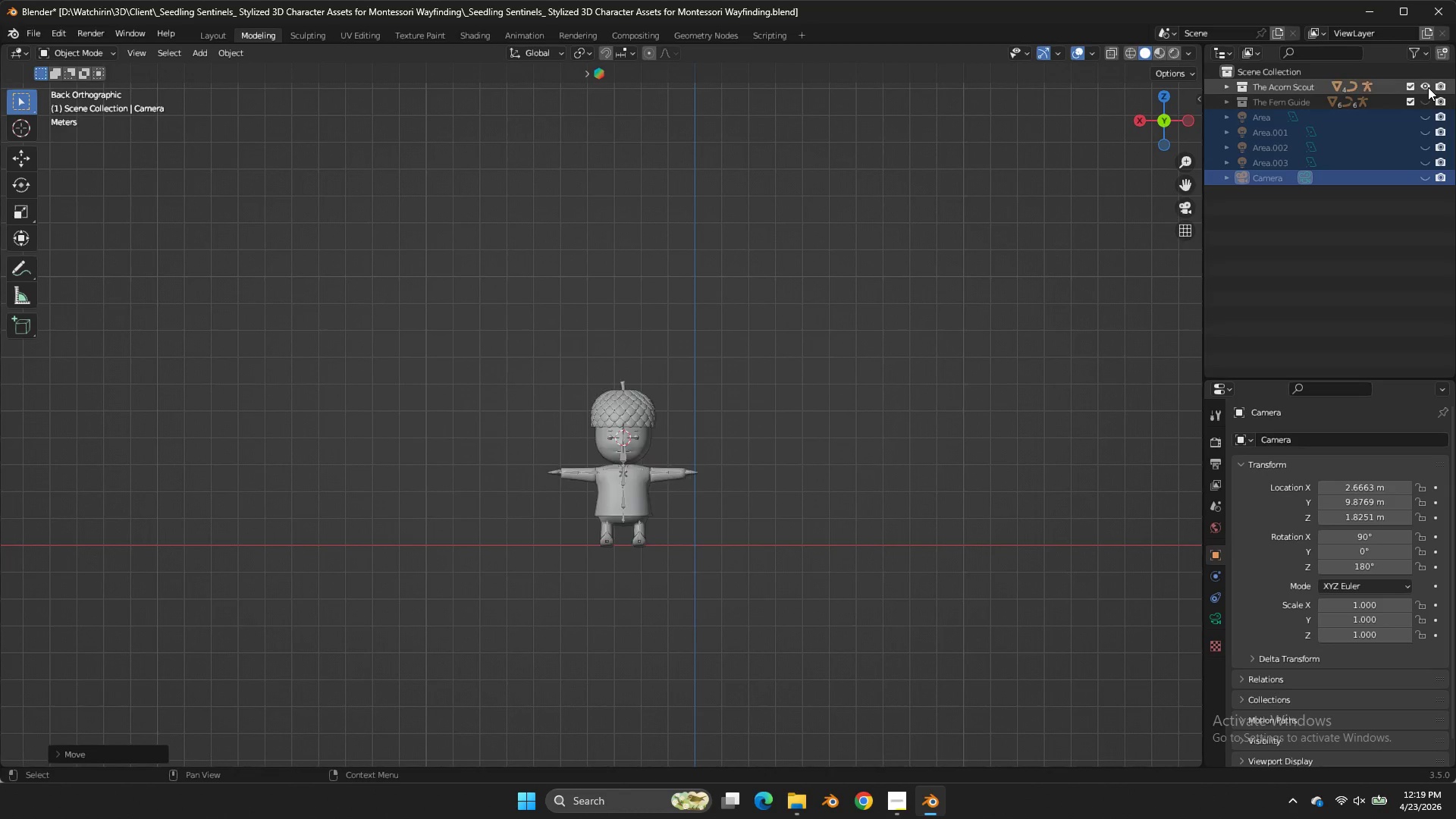 
triple_click([1428, 87])
 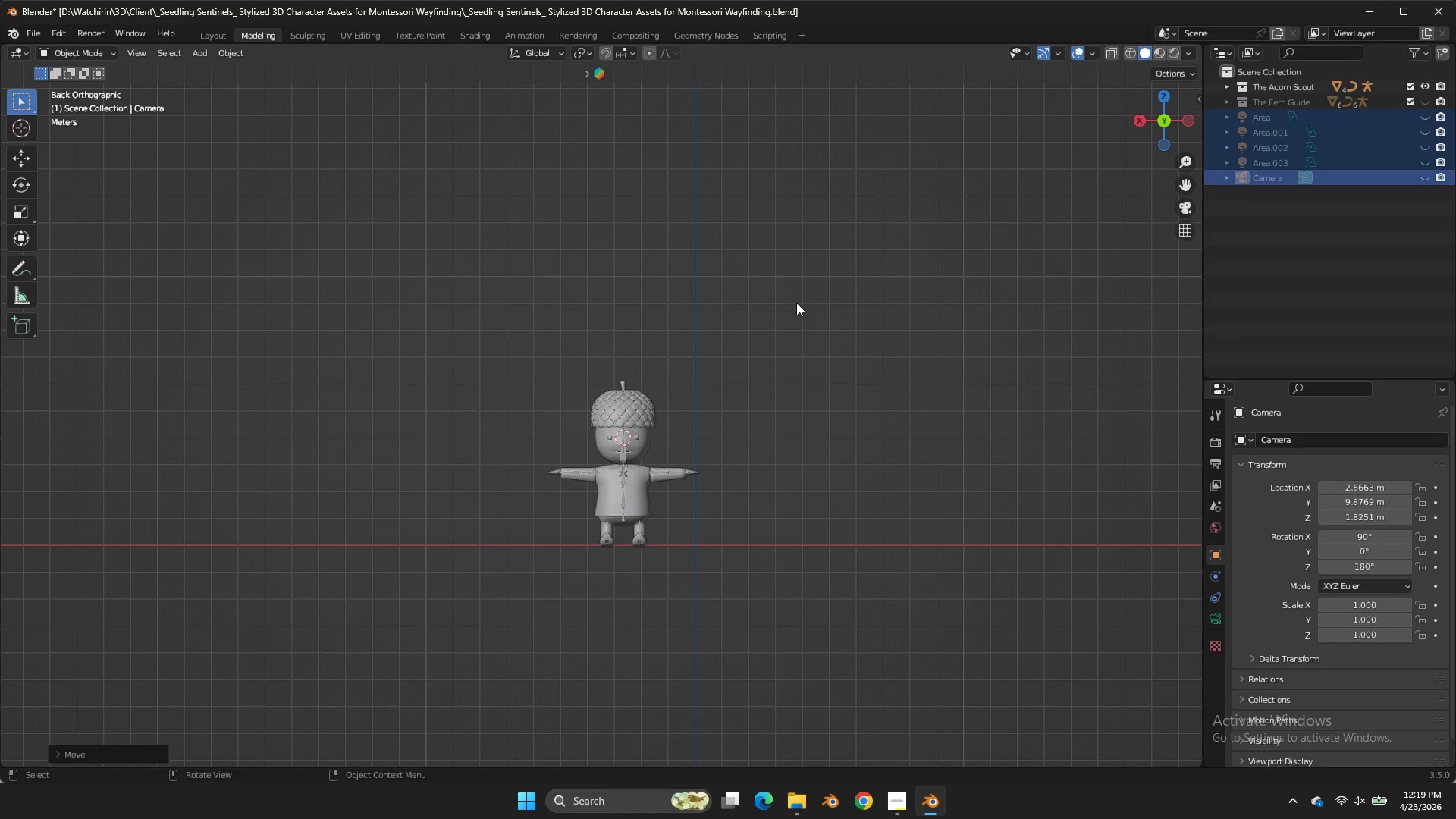 
type(agx)
 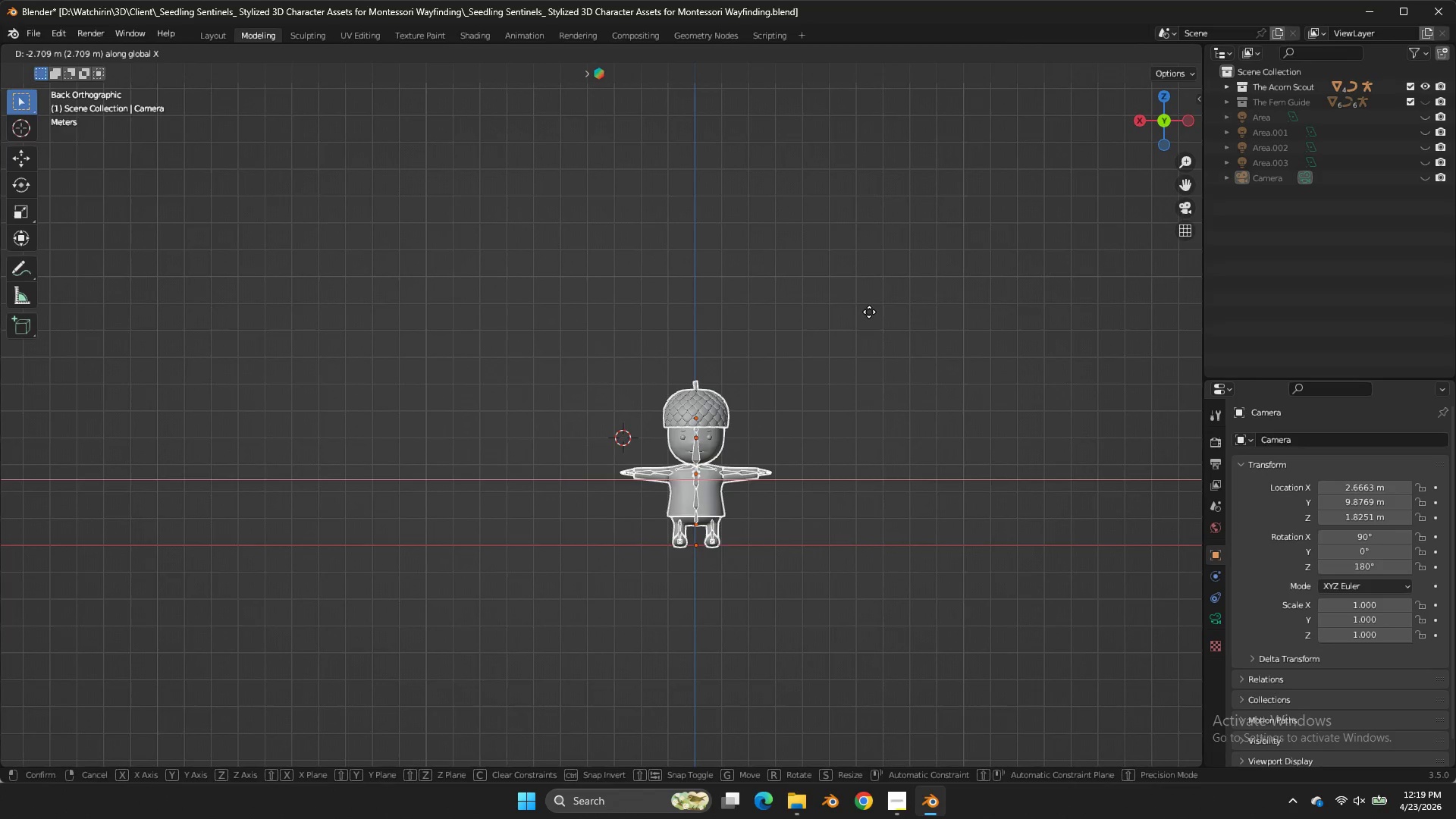 
hold_key(key=ShiftLeft, duration=1.03)
left_click([858, 311])
 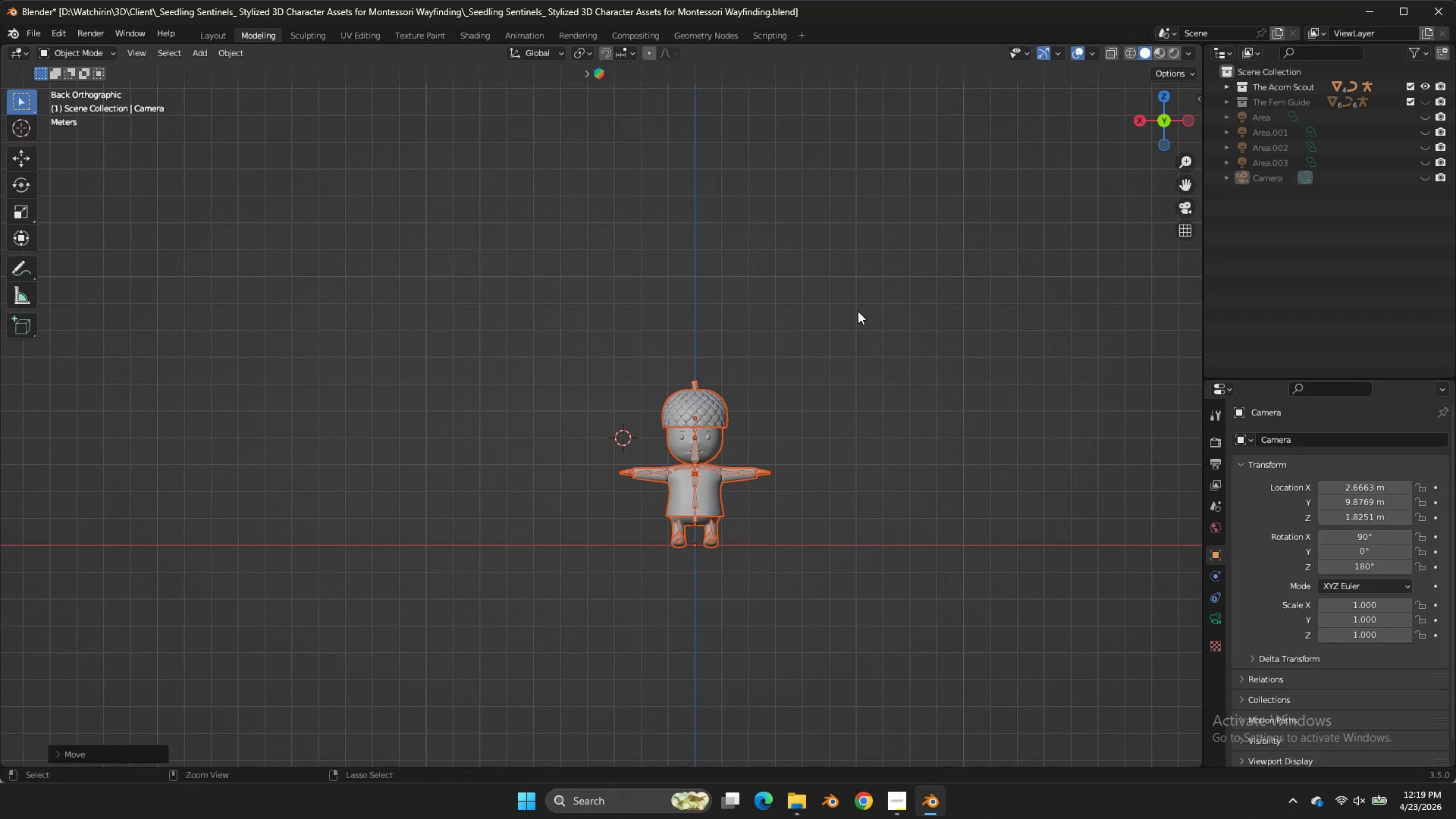 
key(Control+S)
 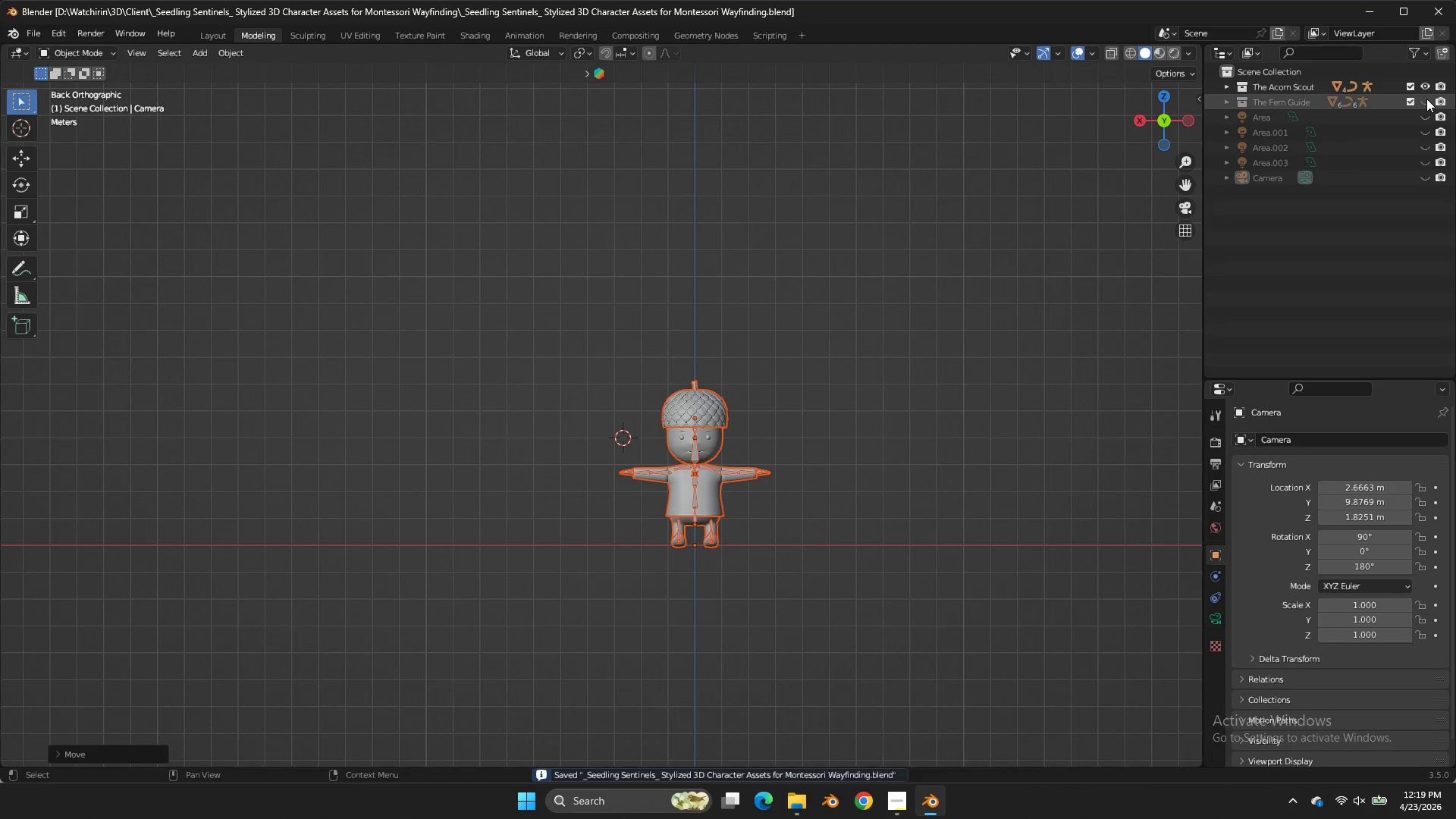 
left_click([1426, 99])
 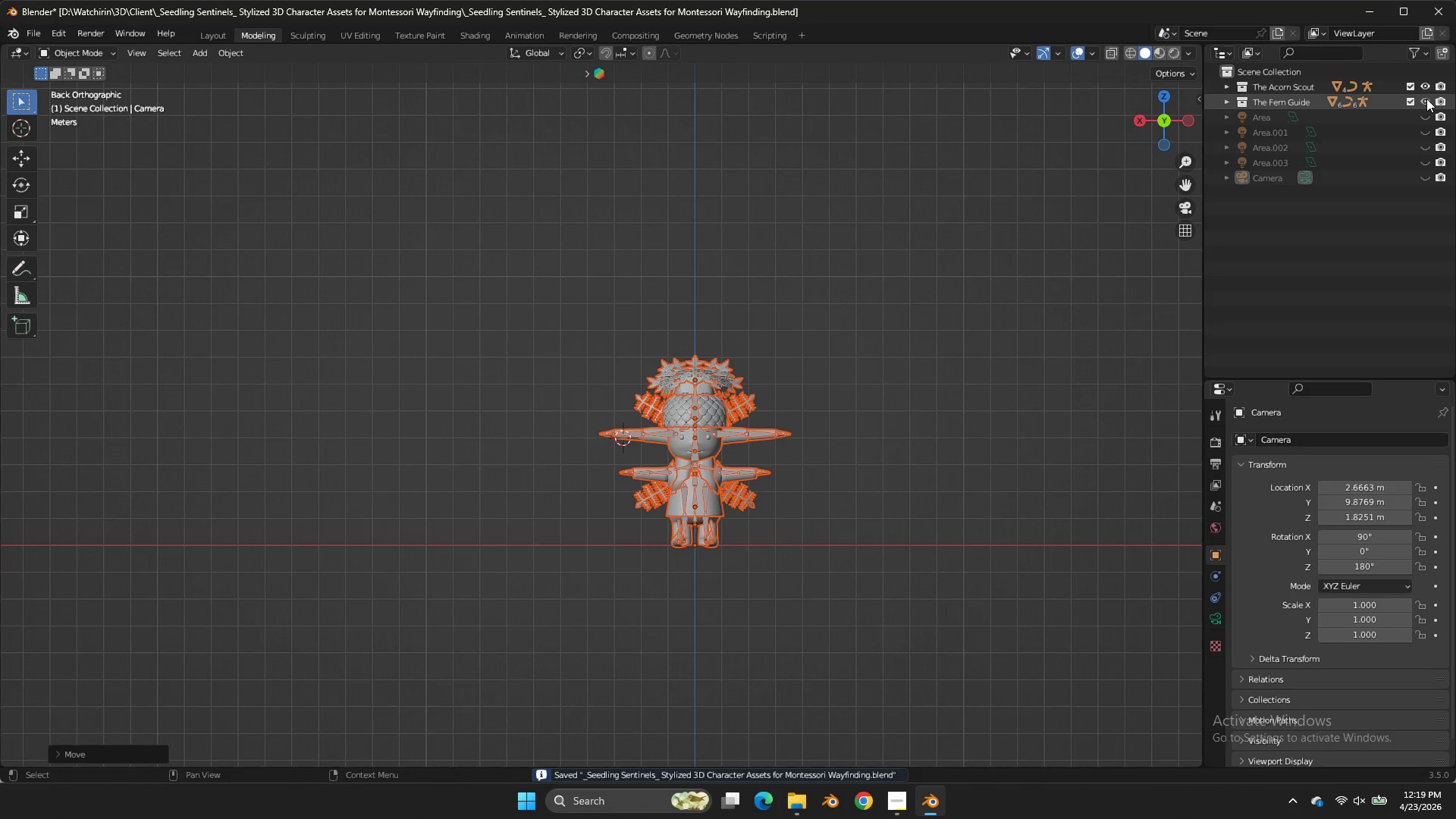 
left_click([1426, 99])
 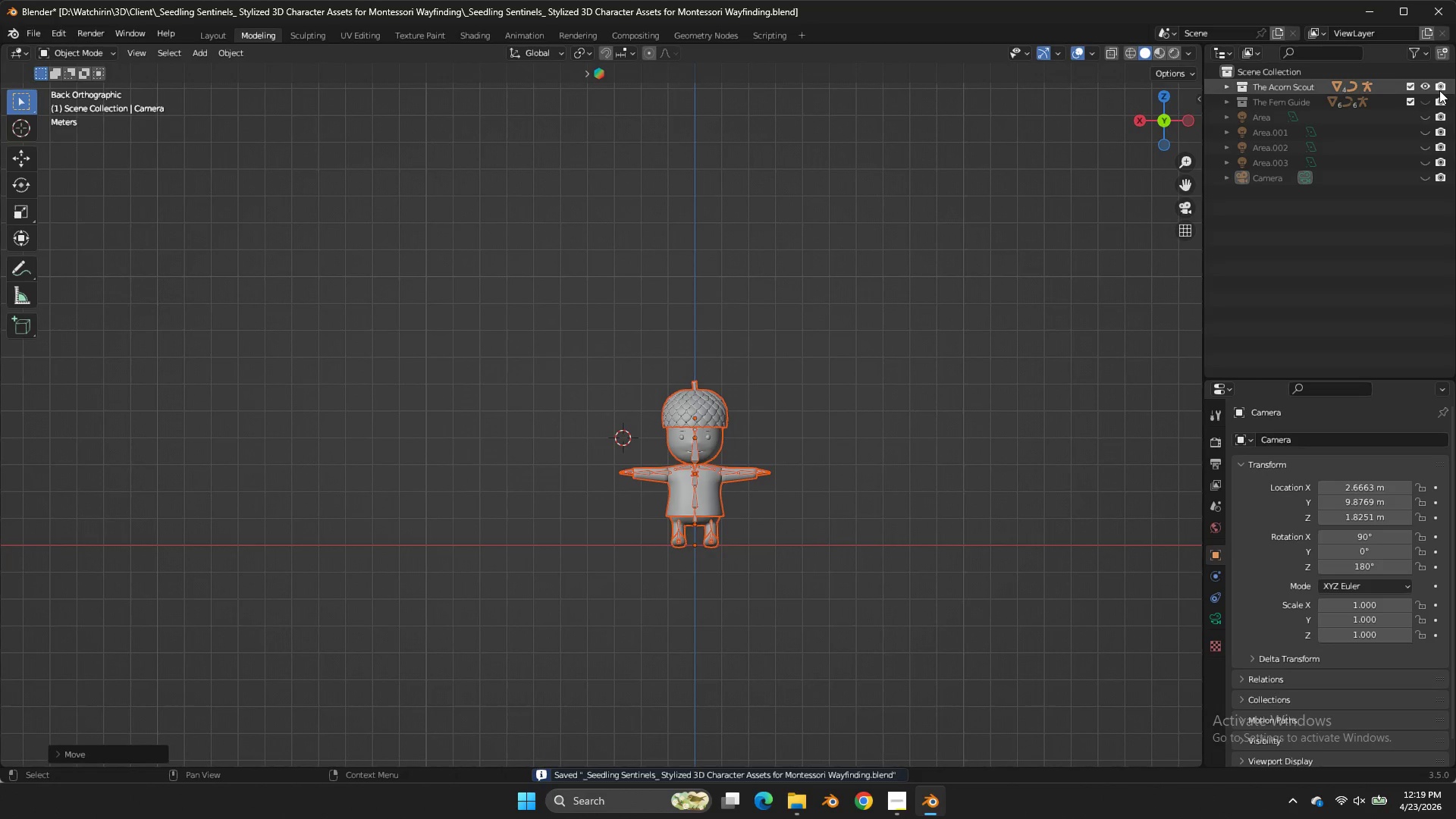 
double_click([1439, 90])
 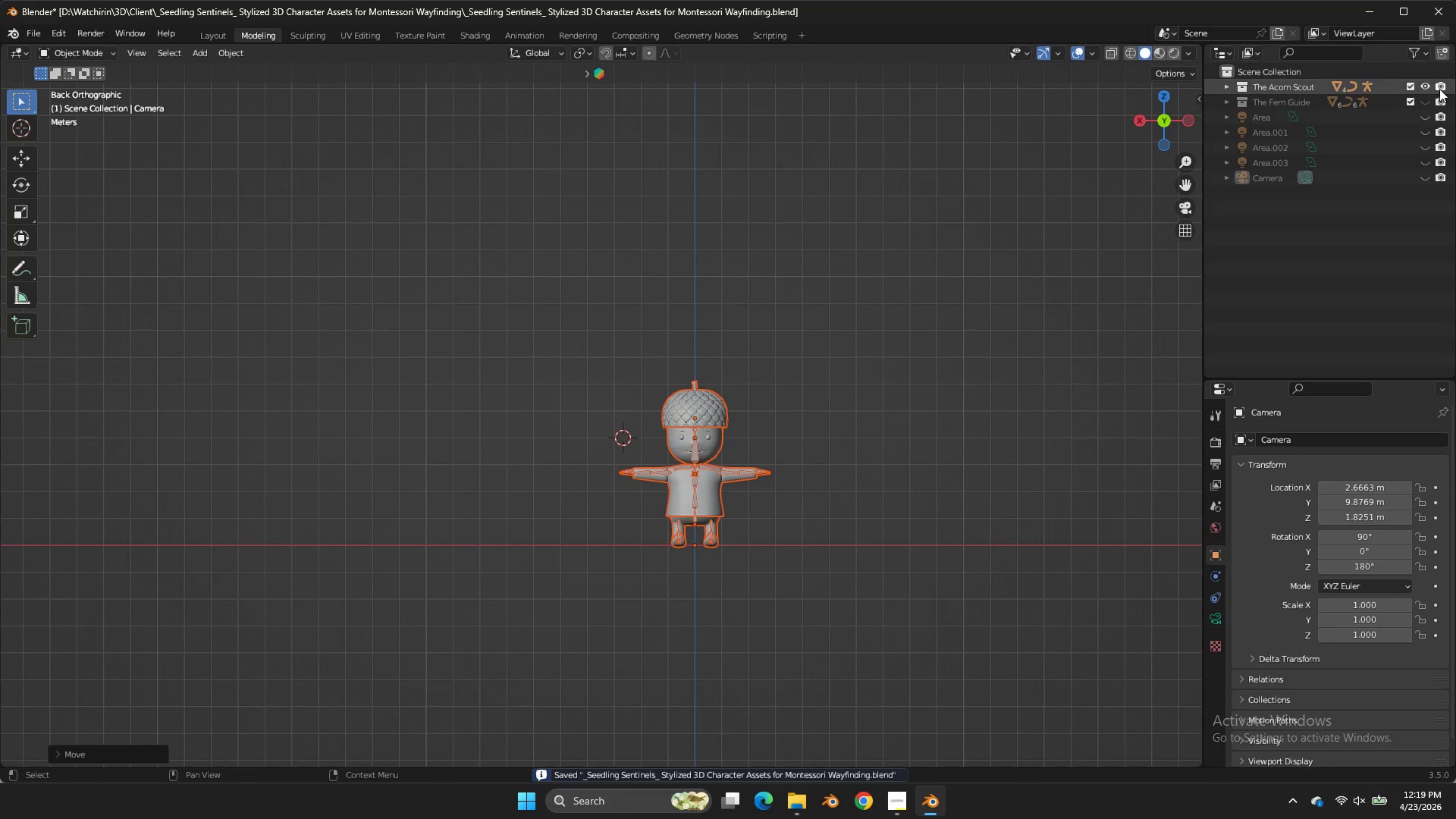 
triple_click([1439, 89])
 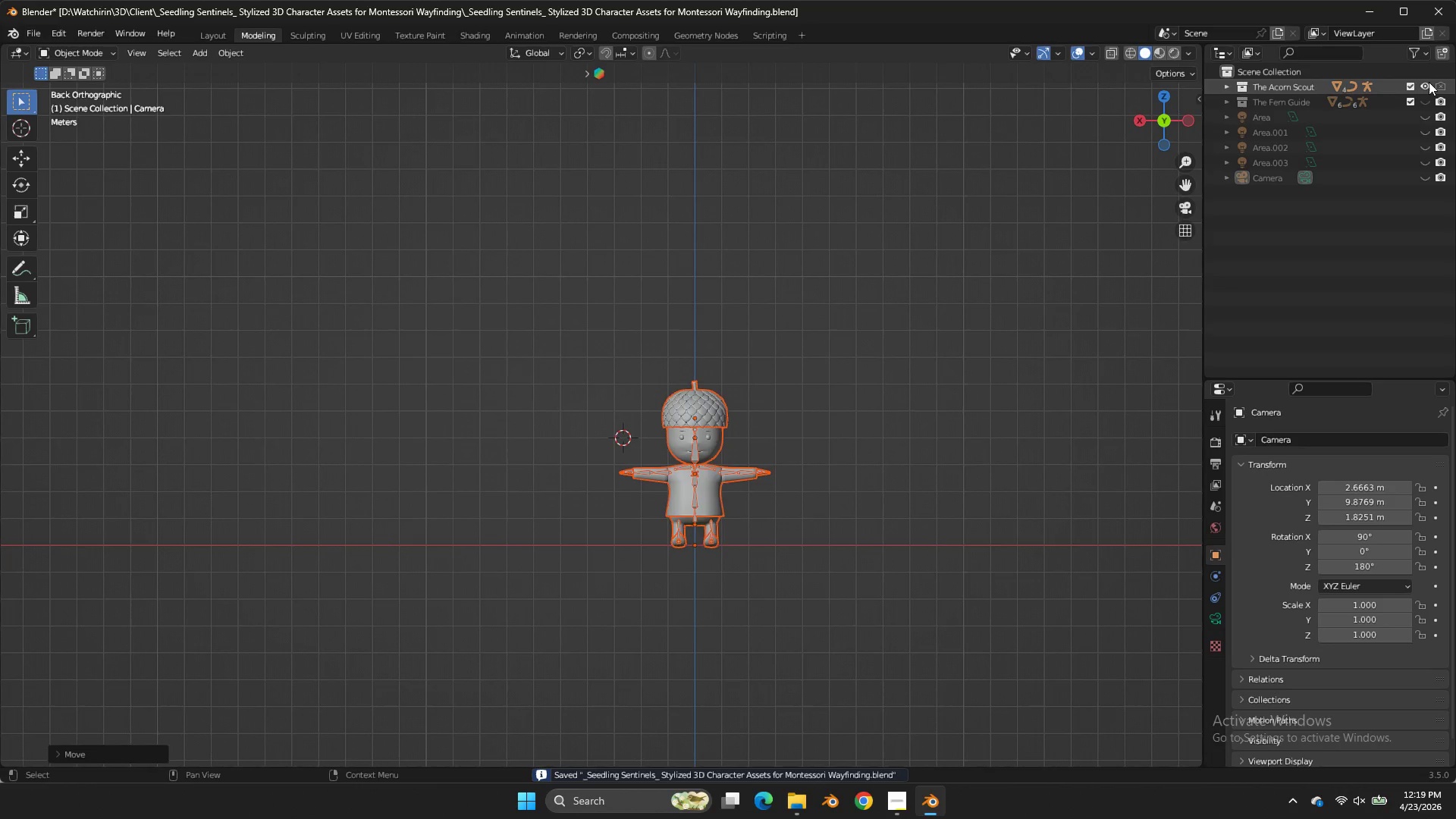 
left_click([1428, 82])
 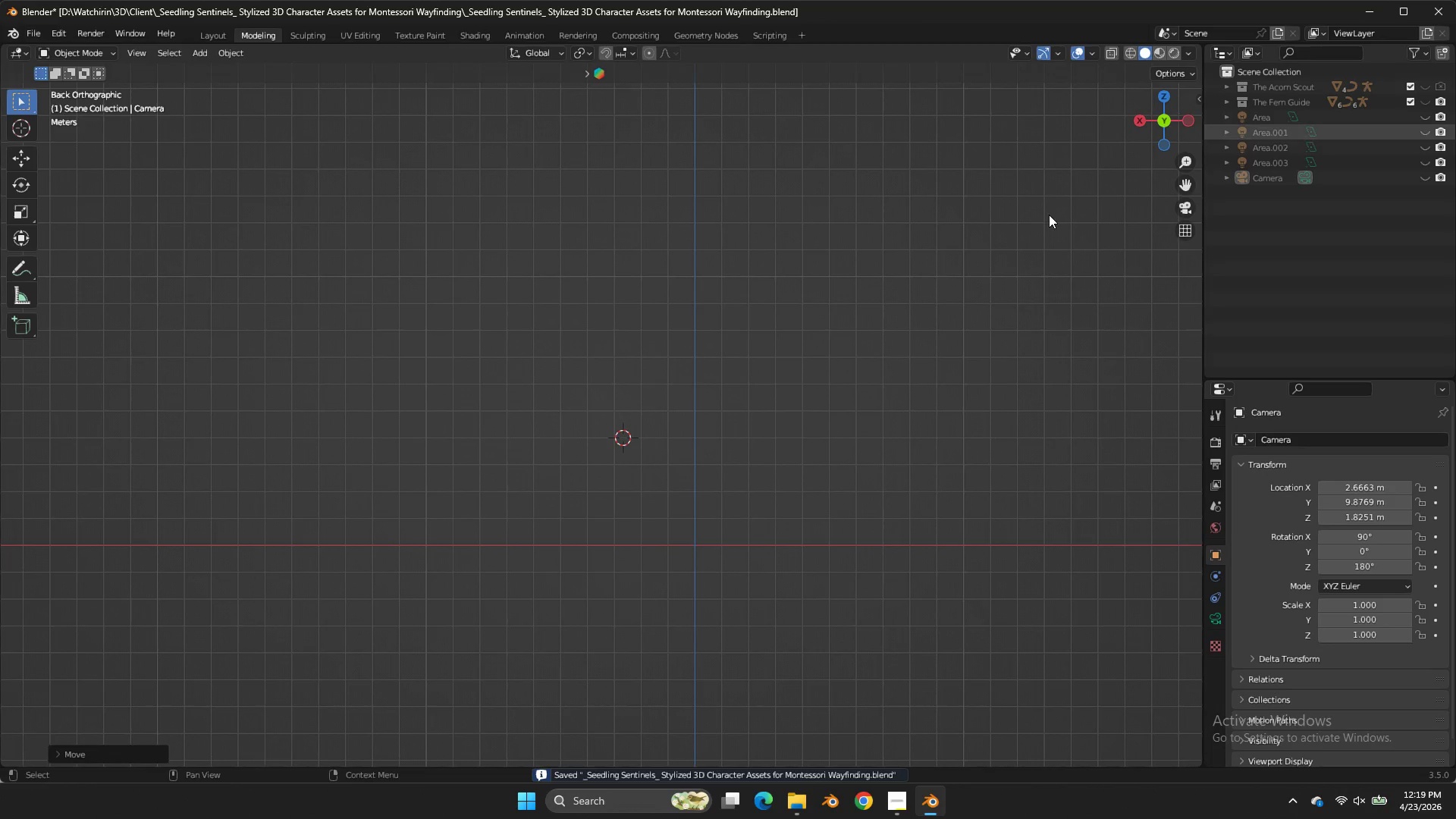 
key(Alt+AltLeft)
 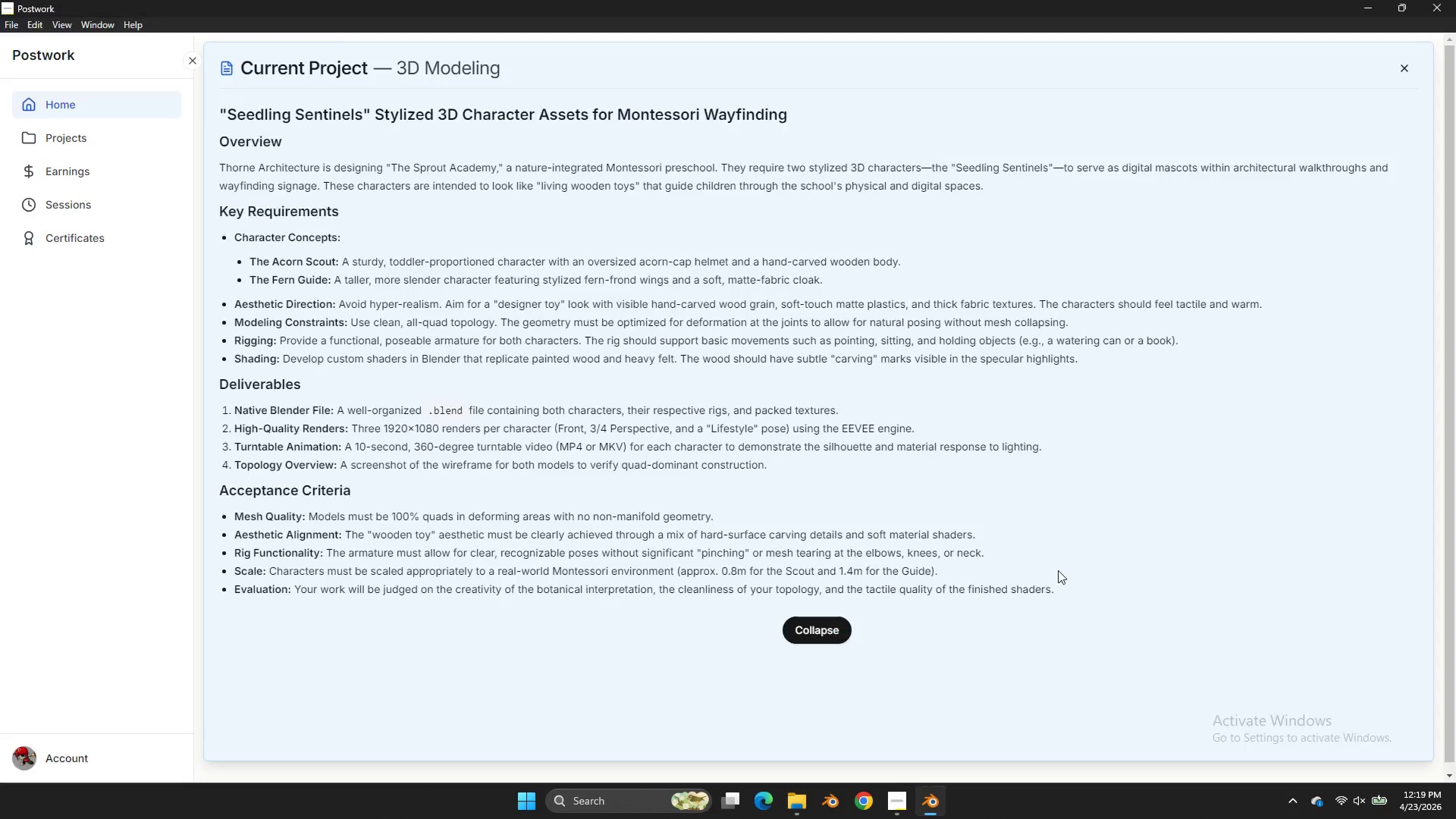 
key(Alt+Tab)